 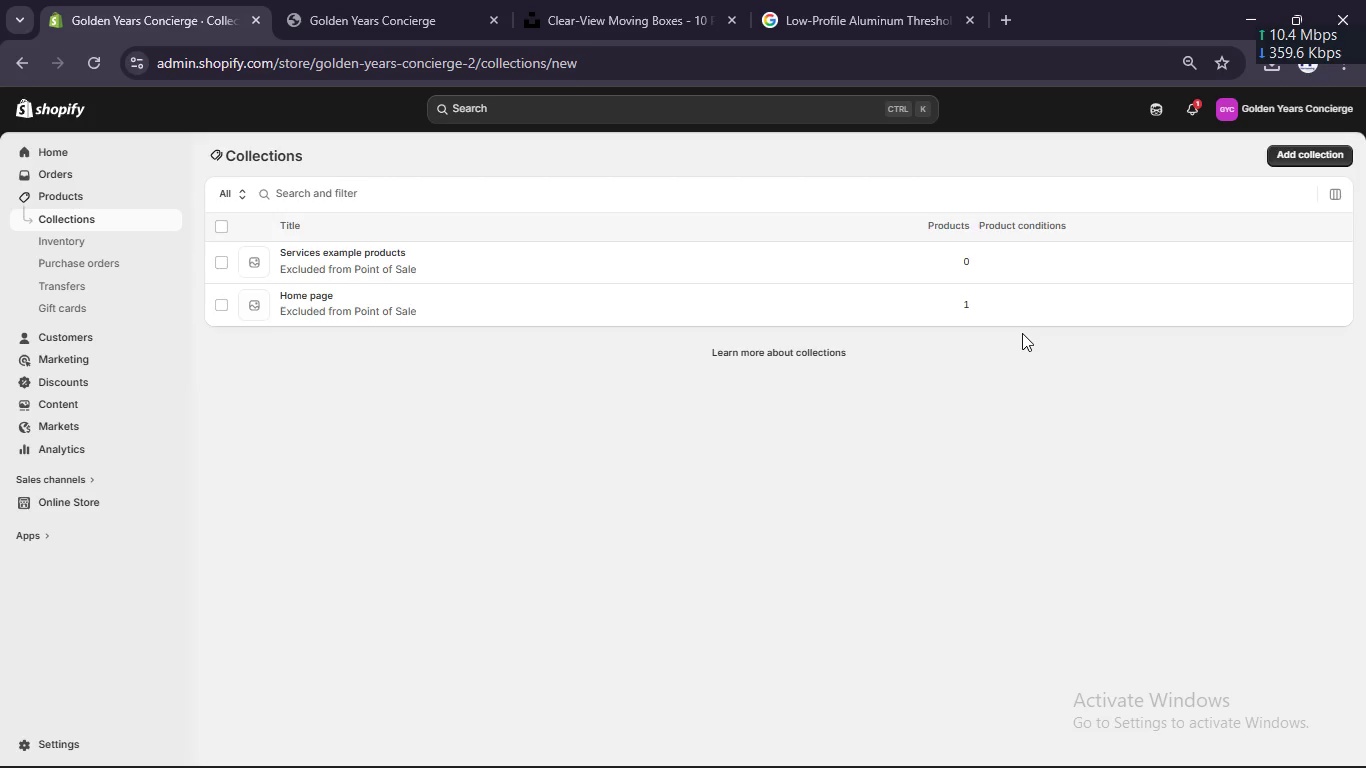 
left_click([401, 540])
 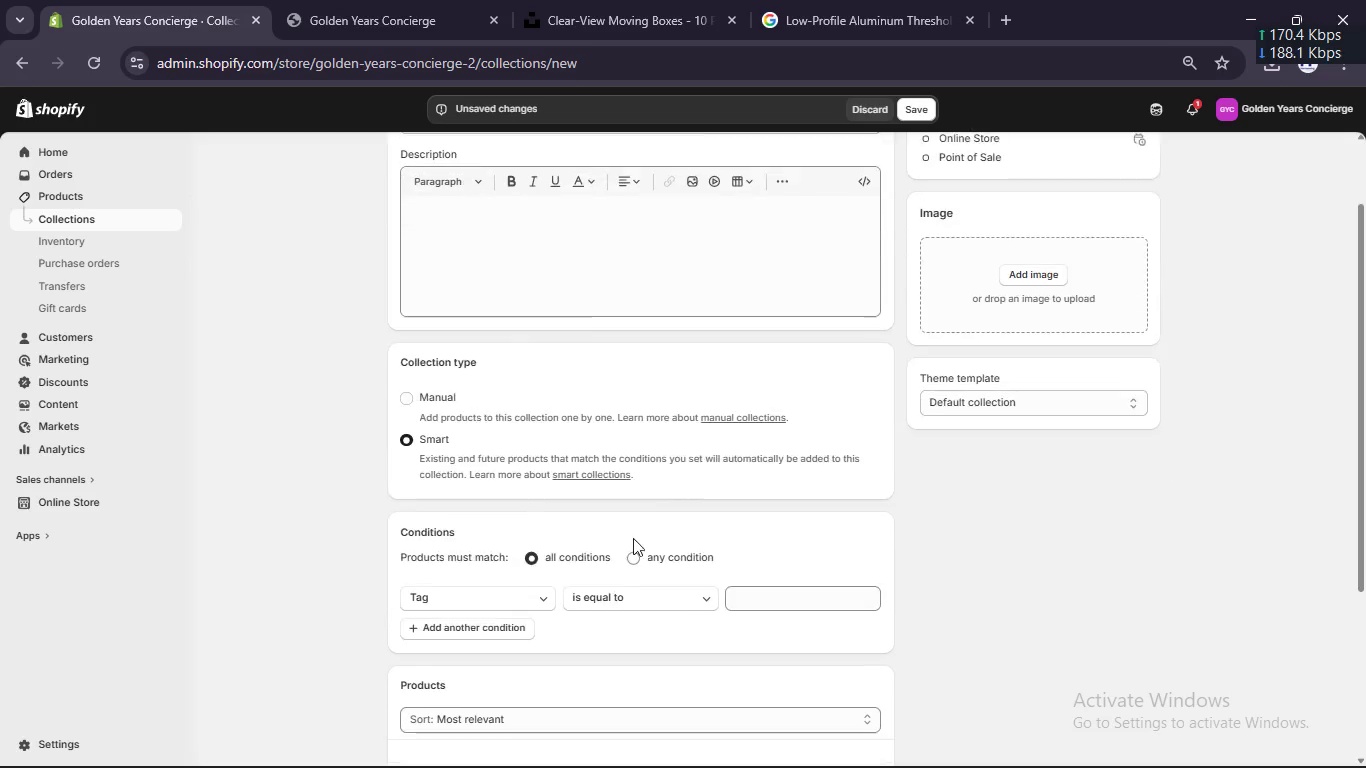 
scroll: coordinate [537, 532], scroll_direction: down, amount: 1.0
 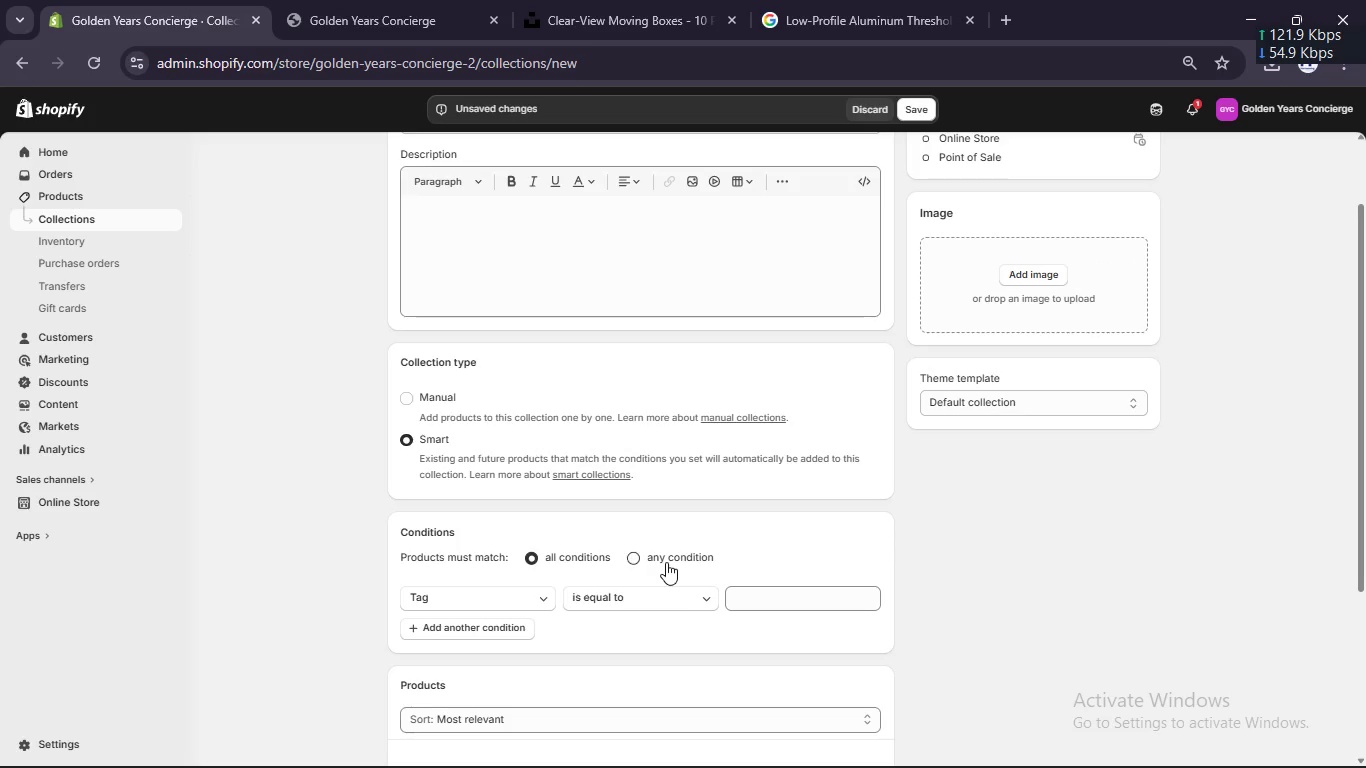 
left_click([666, 562])
 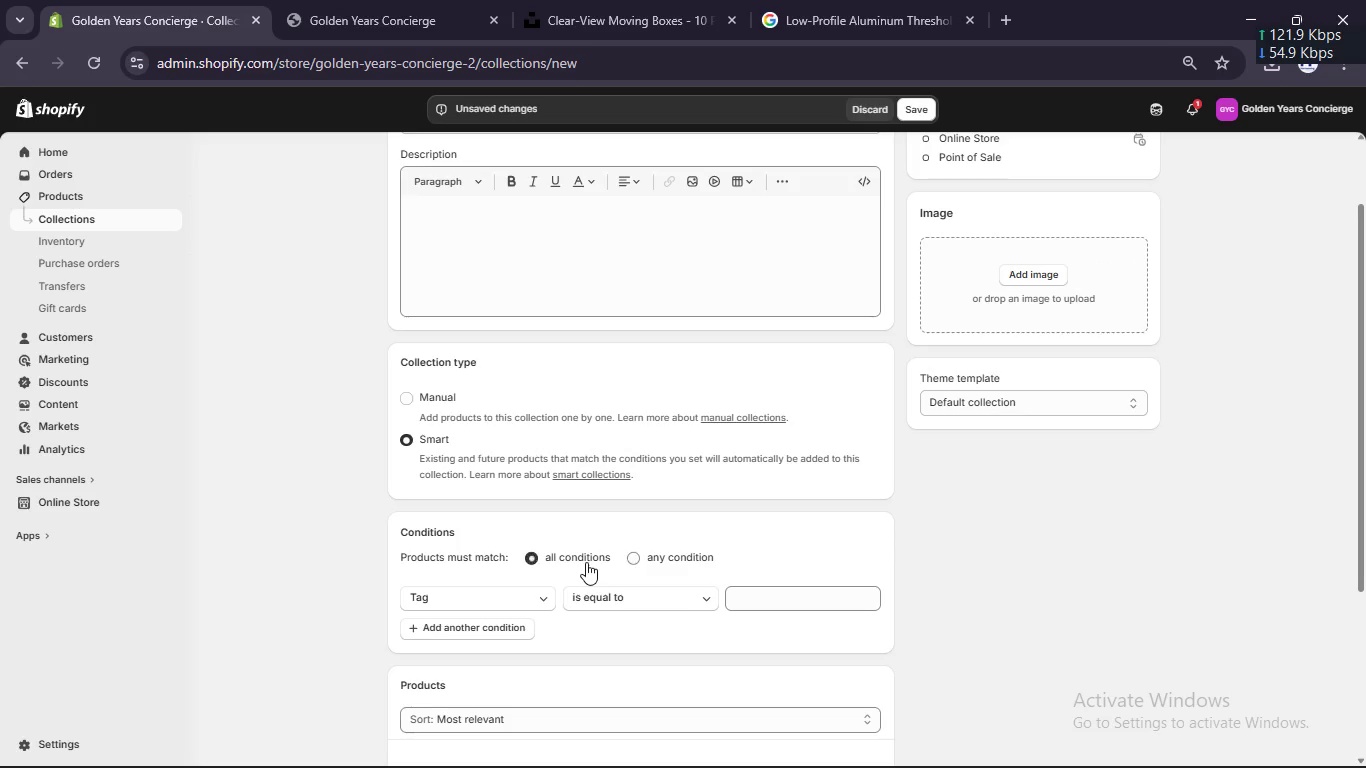 
left_click([586, 562])
 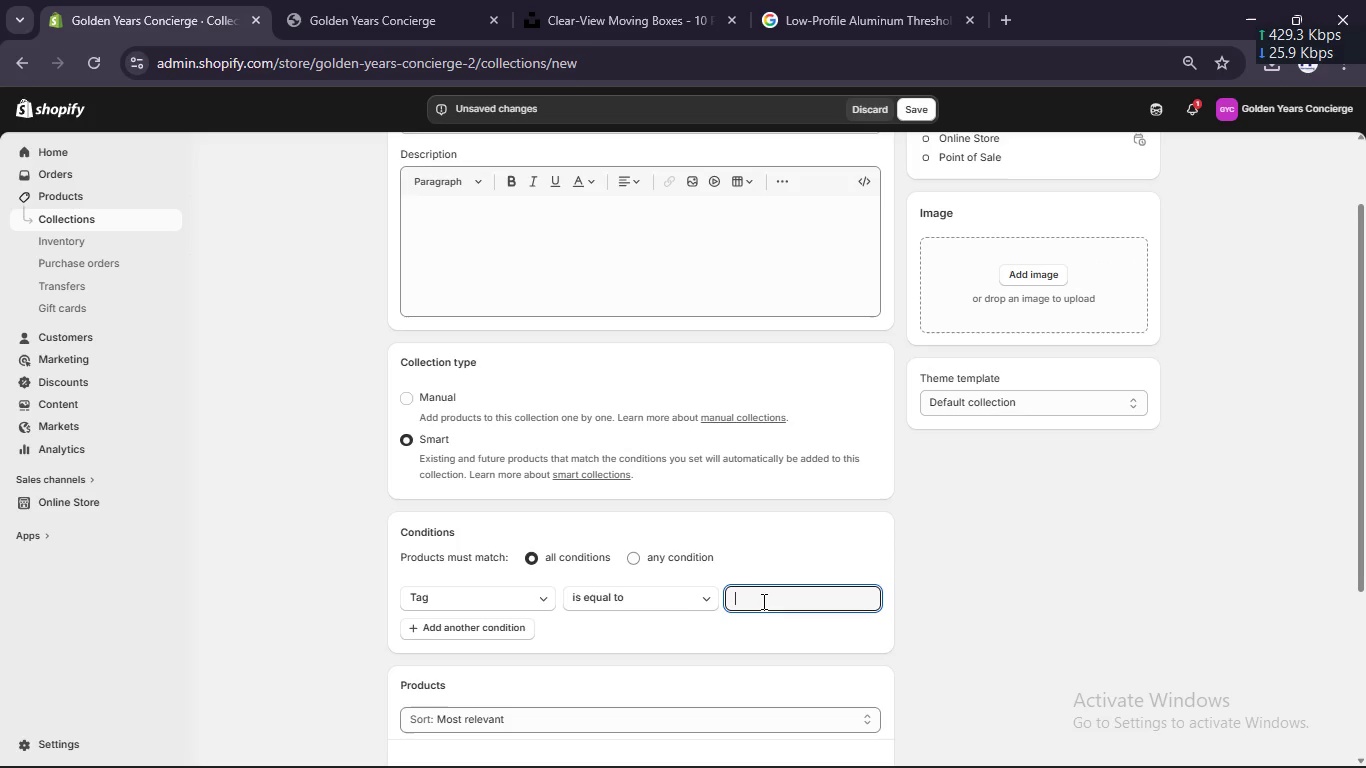 
left_click([764, 601])
 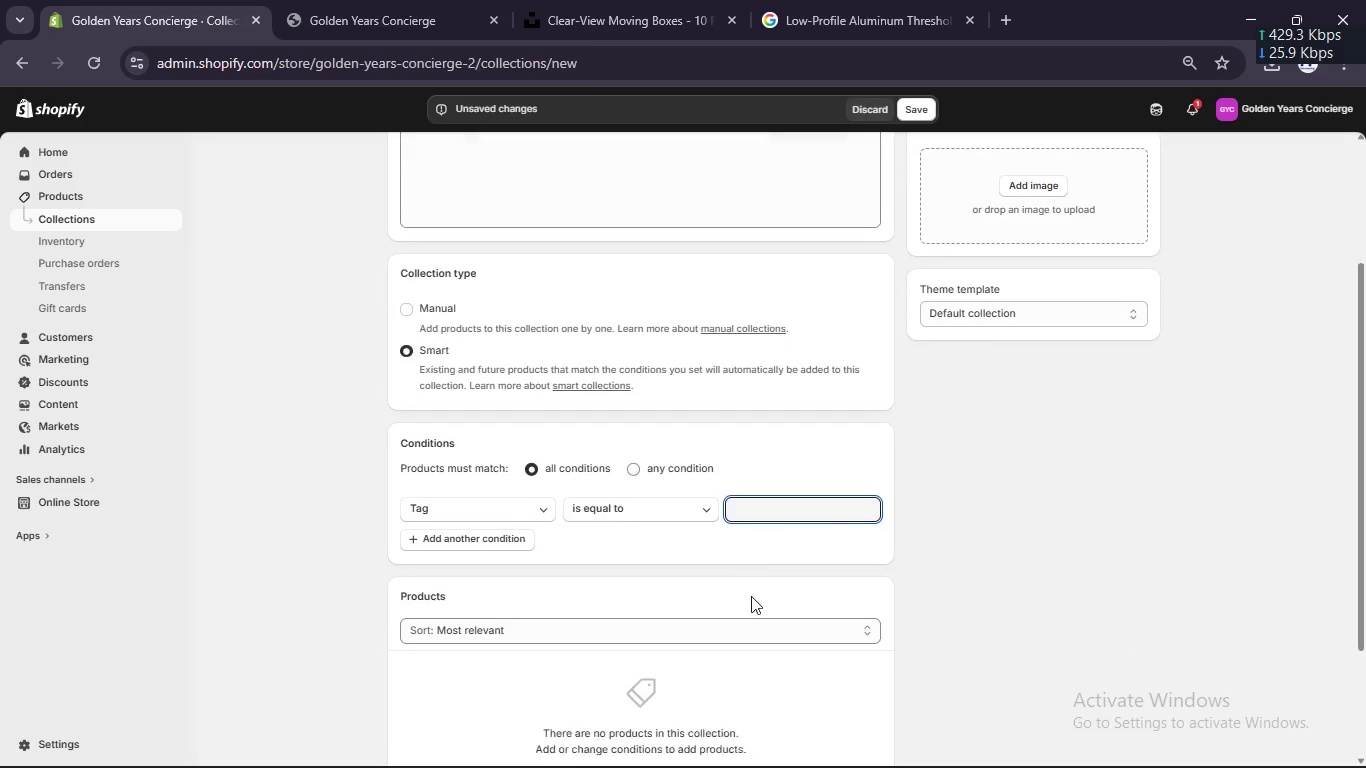 
scroll: coordinate [753, 596], scroll_direction: down, amount: 1.0
 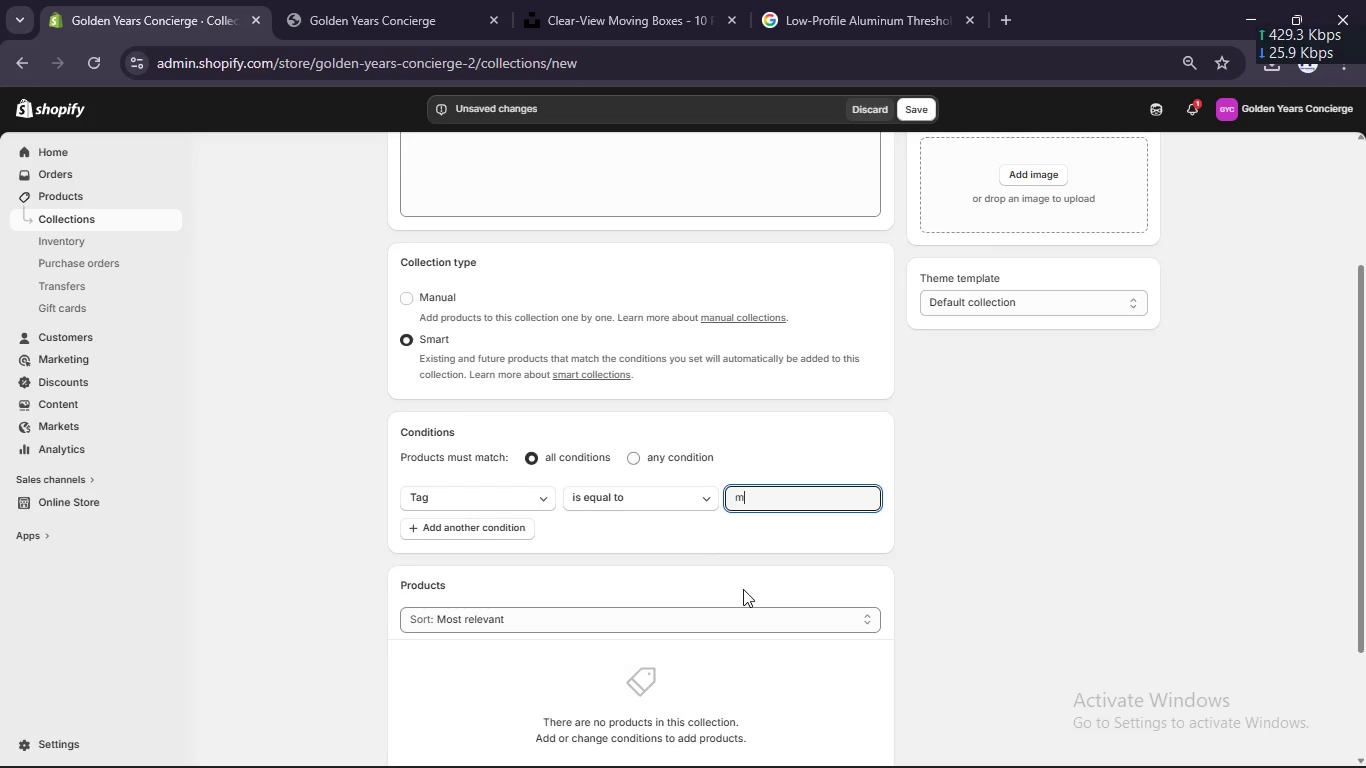 
type(mo)
 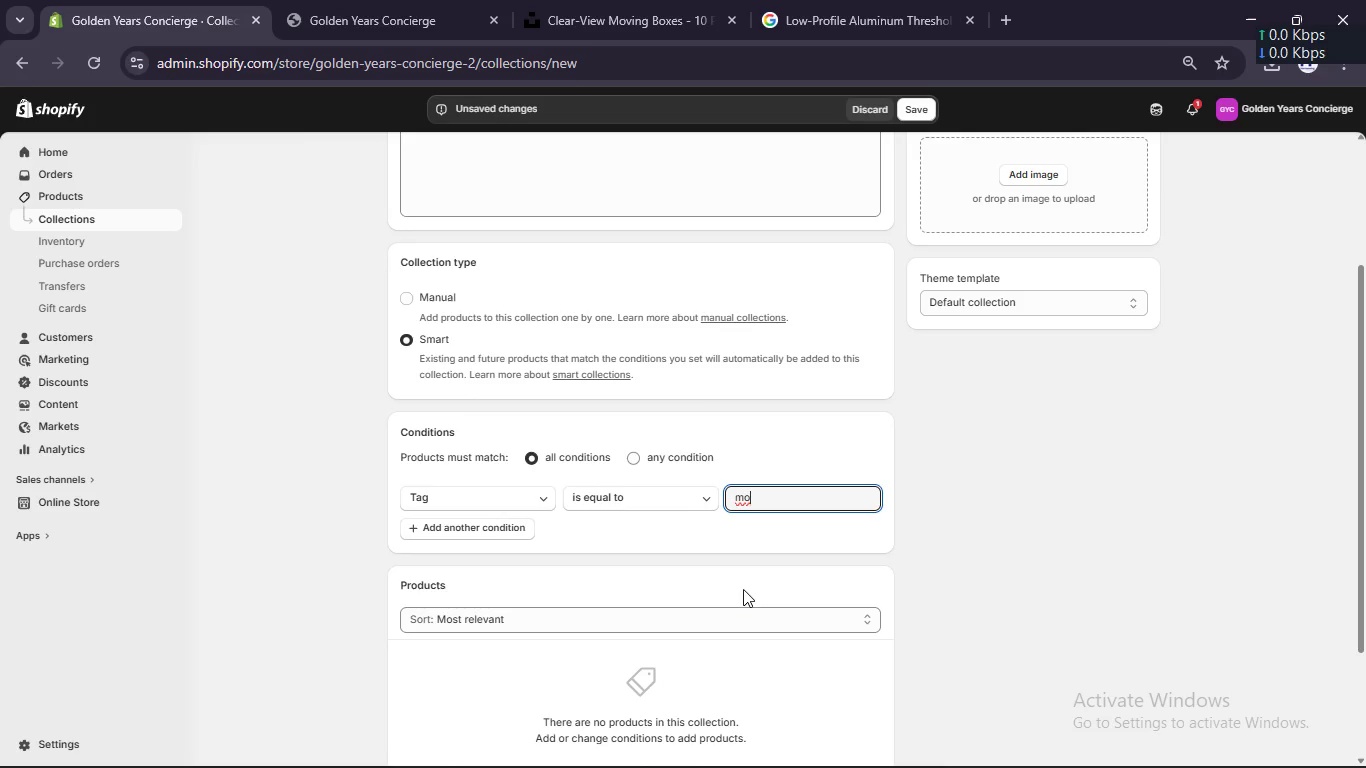 
wait(25.81)
 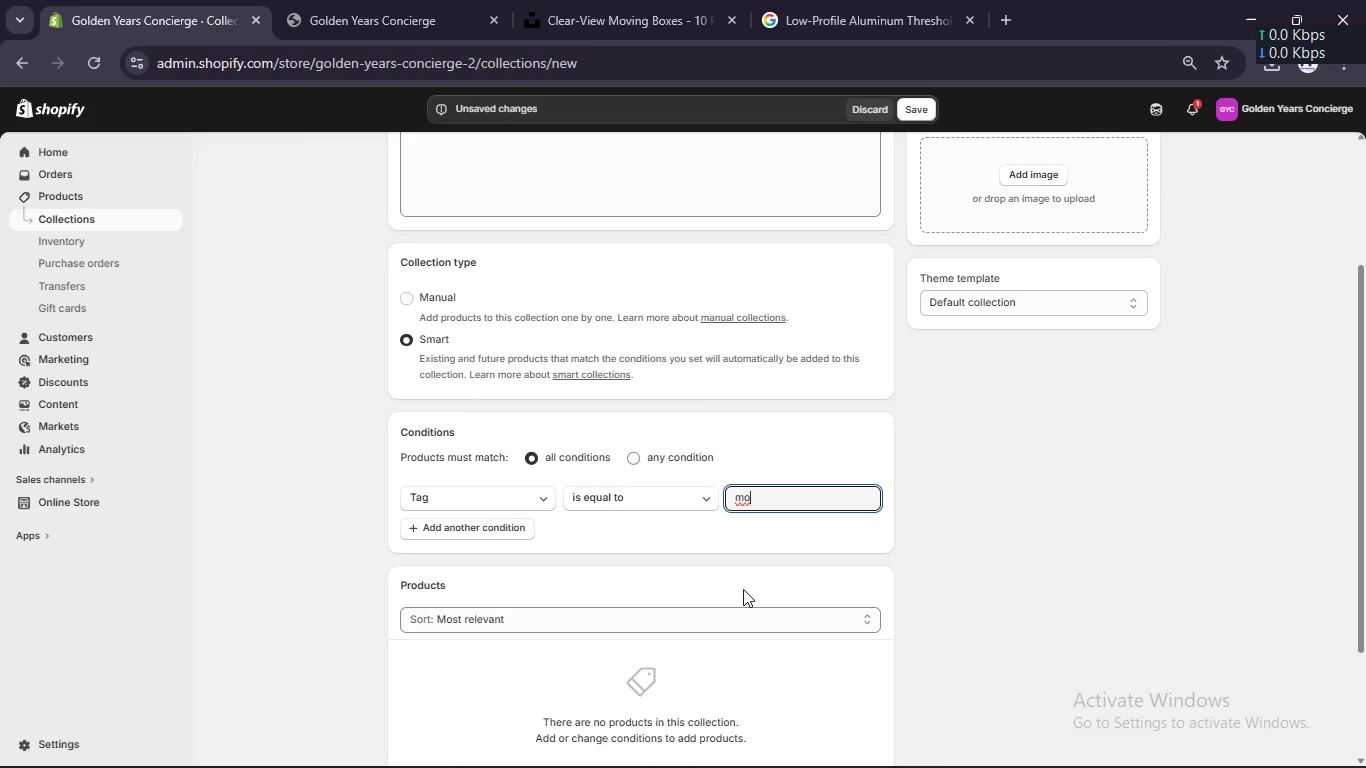 
type(bility-aid)
 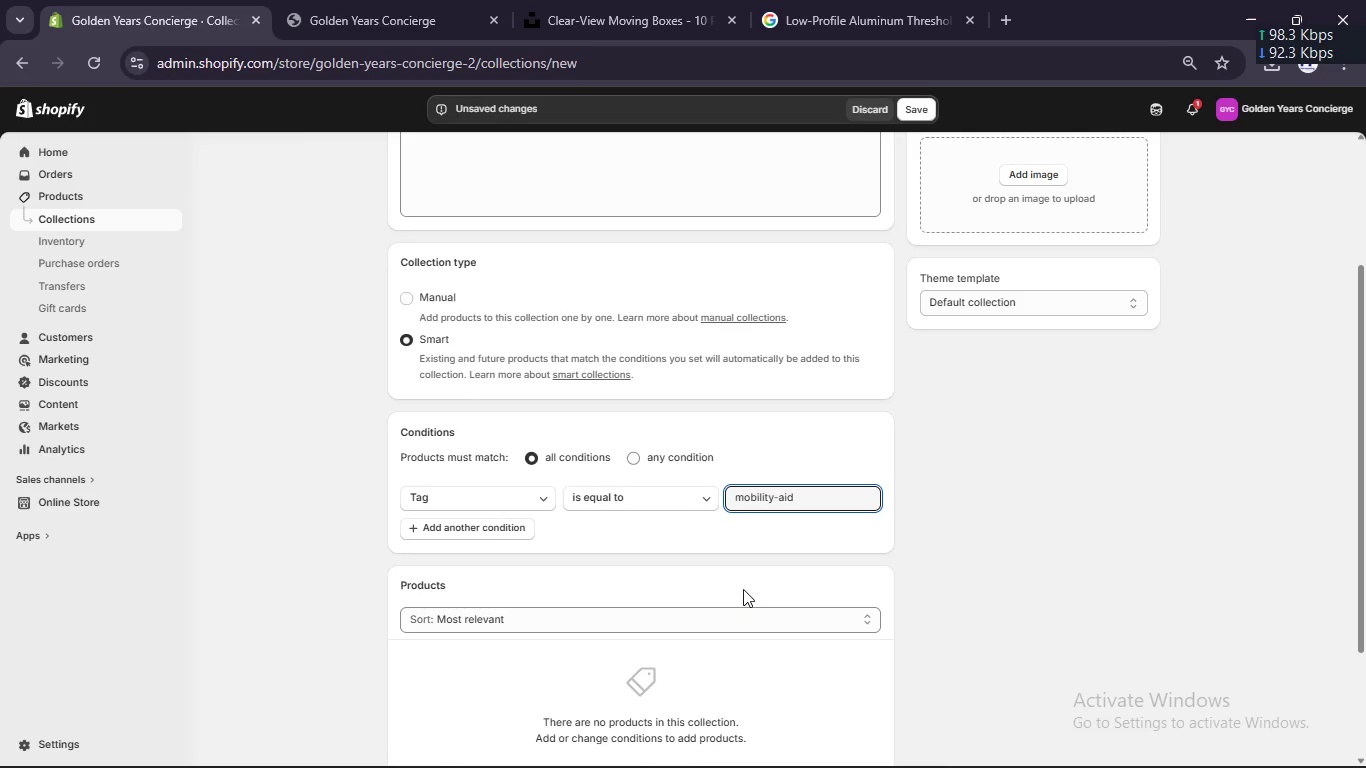 
wait(10.94)
 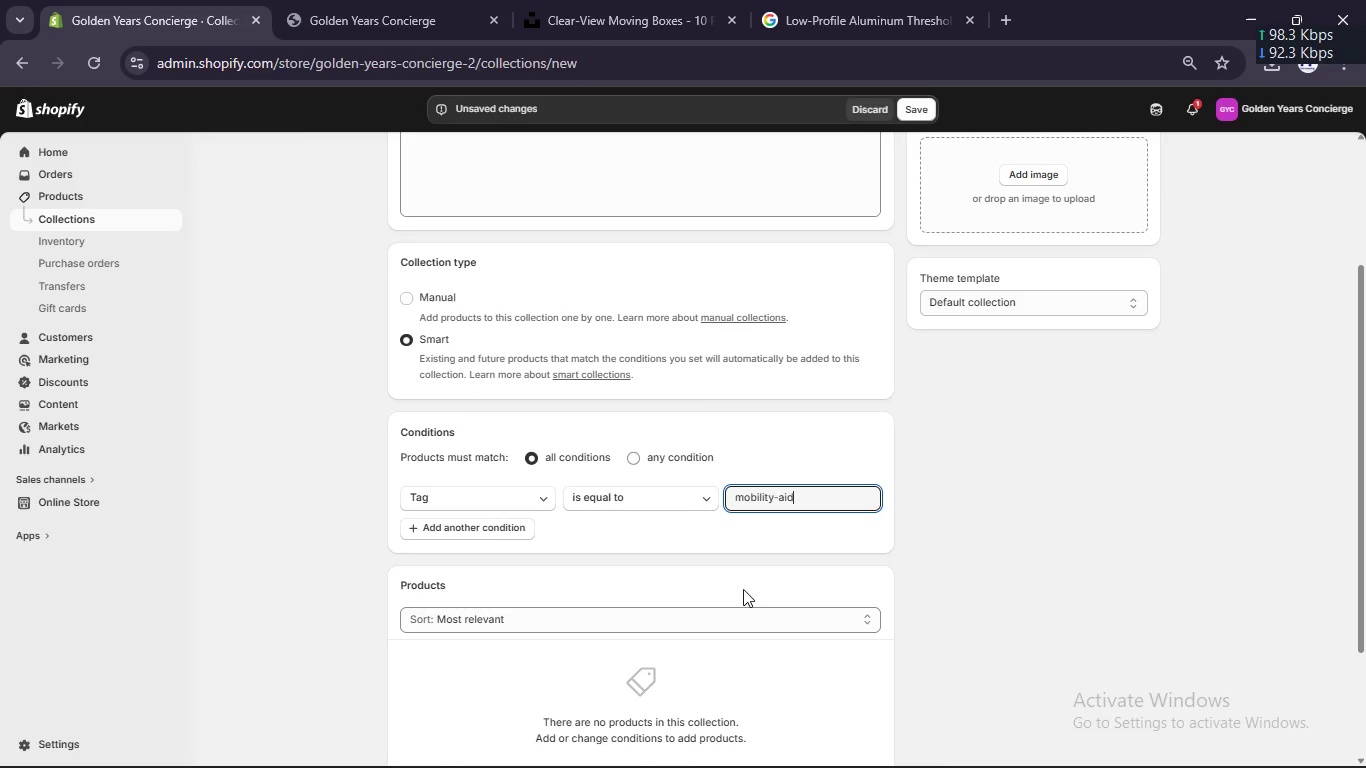 
key(Control+A)
 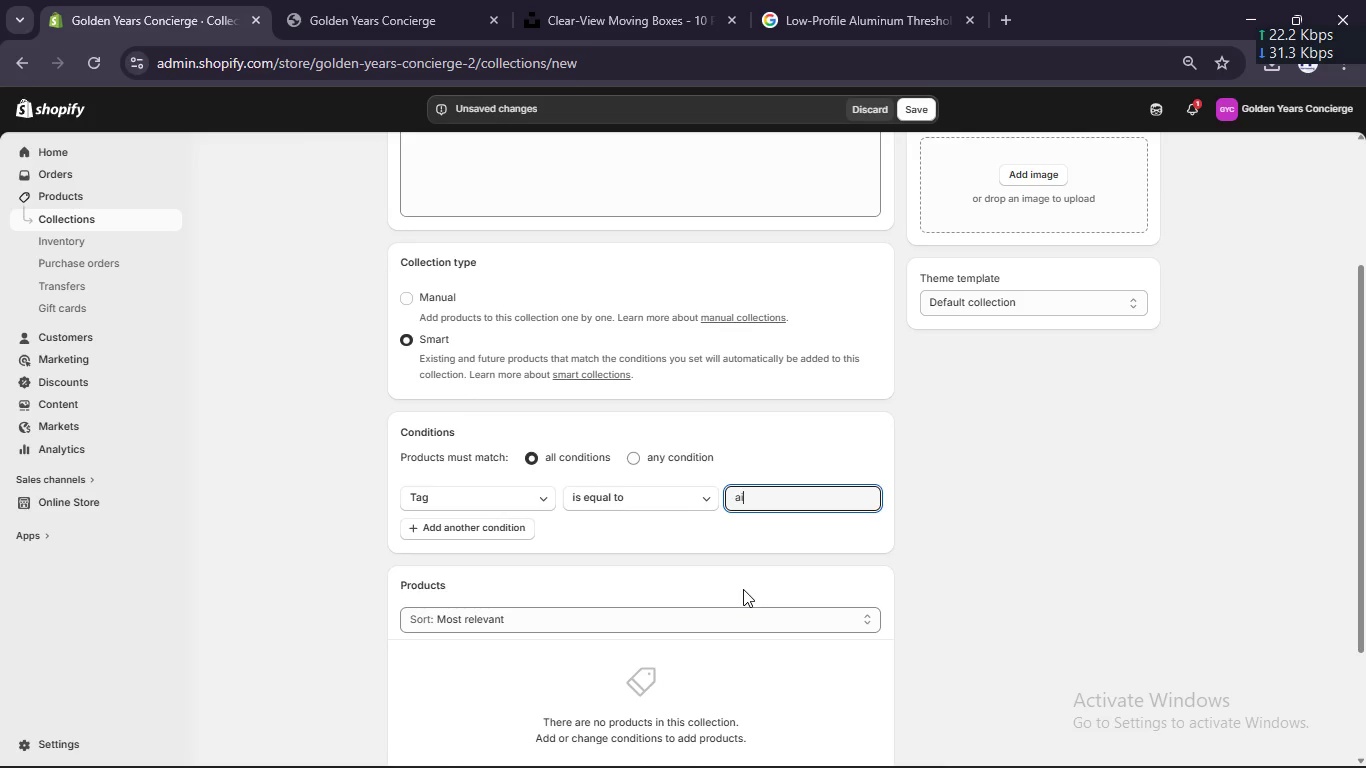 
type(aid)
key(Backspace)
key(Backspace)
key(Backspace)
key(Backspace)
type(bathroom)
 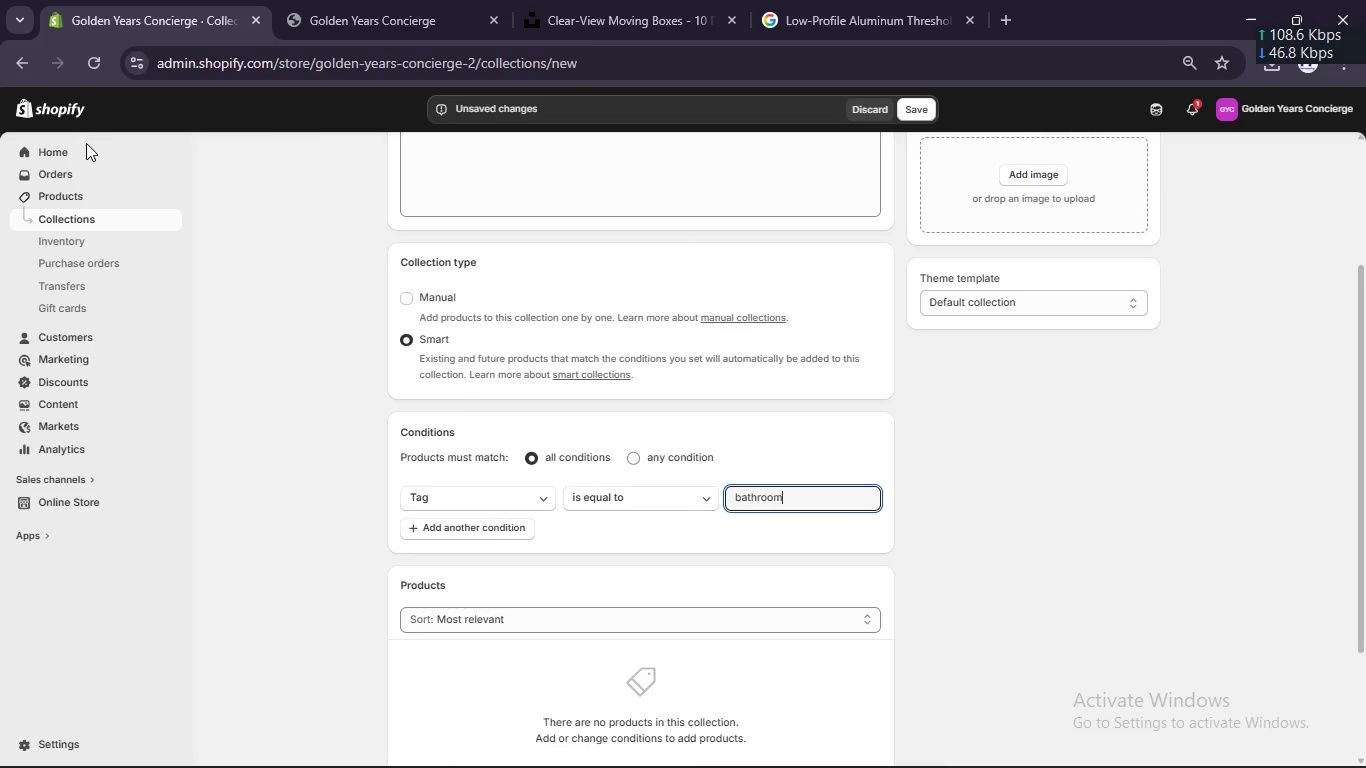 
left_click([80, 201])
 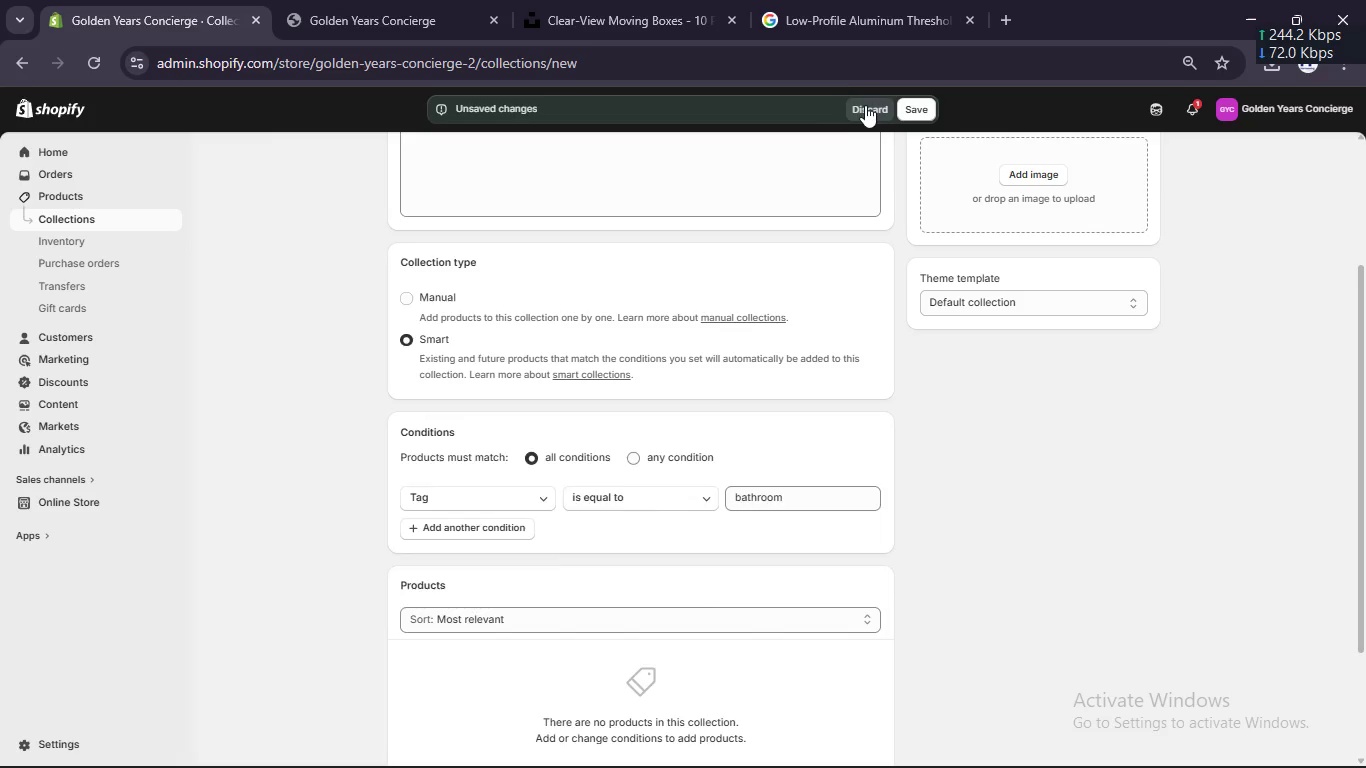 
left_click([865, 105])
 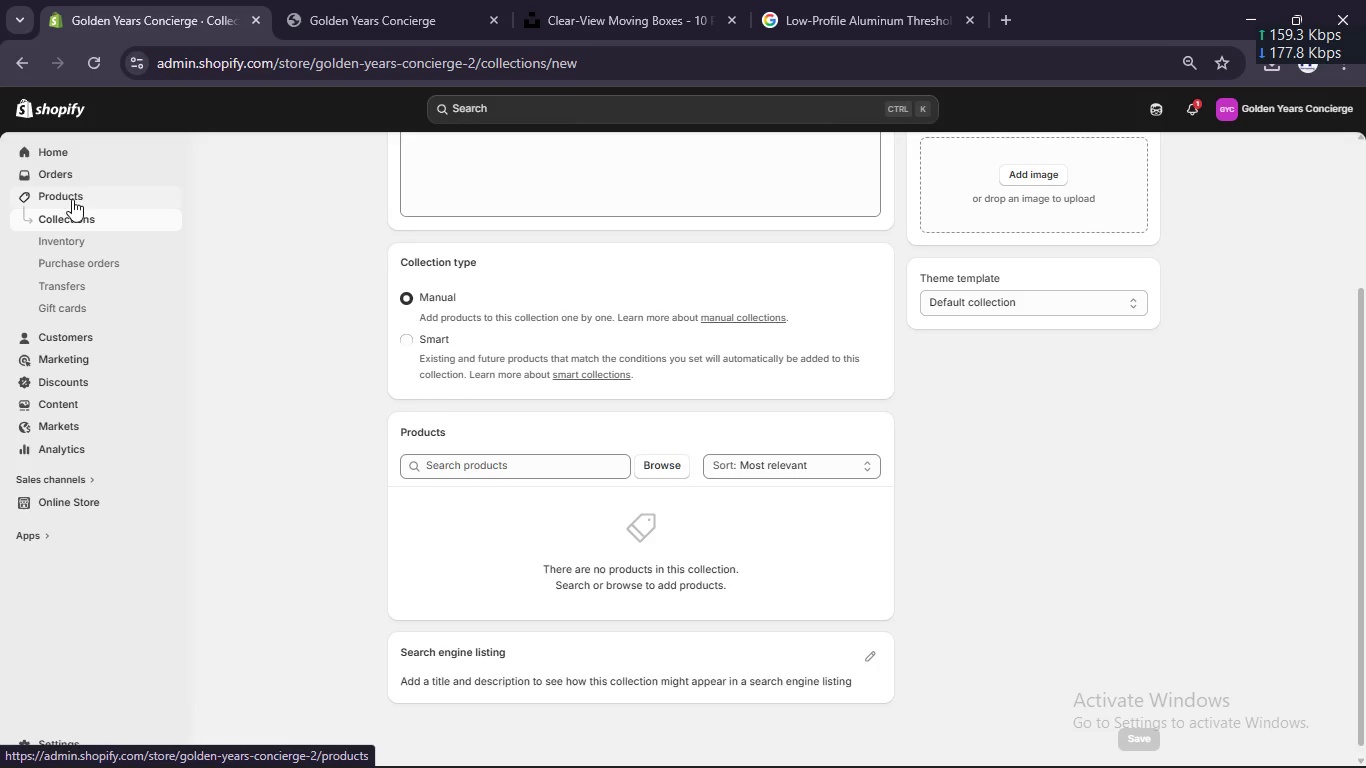 
left_click([72, 199])
 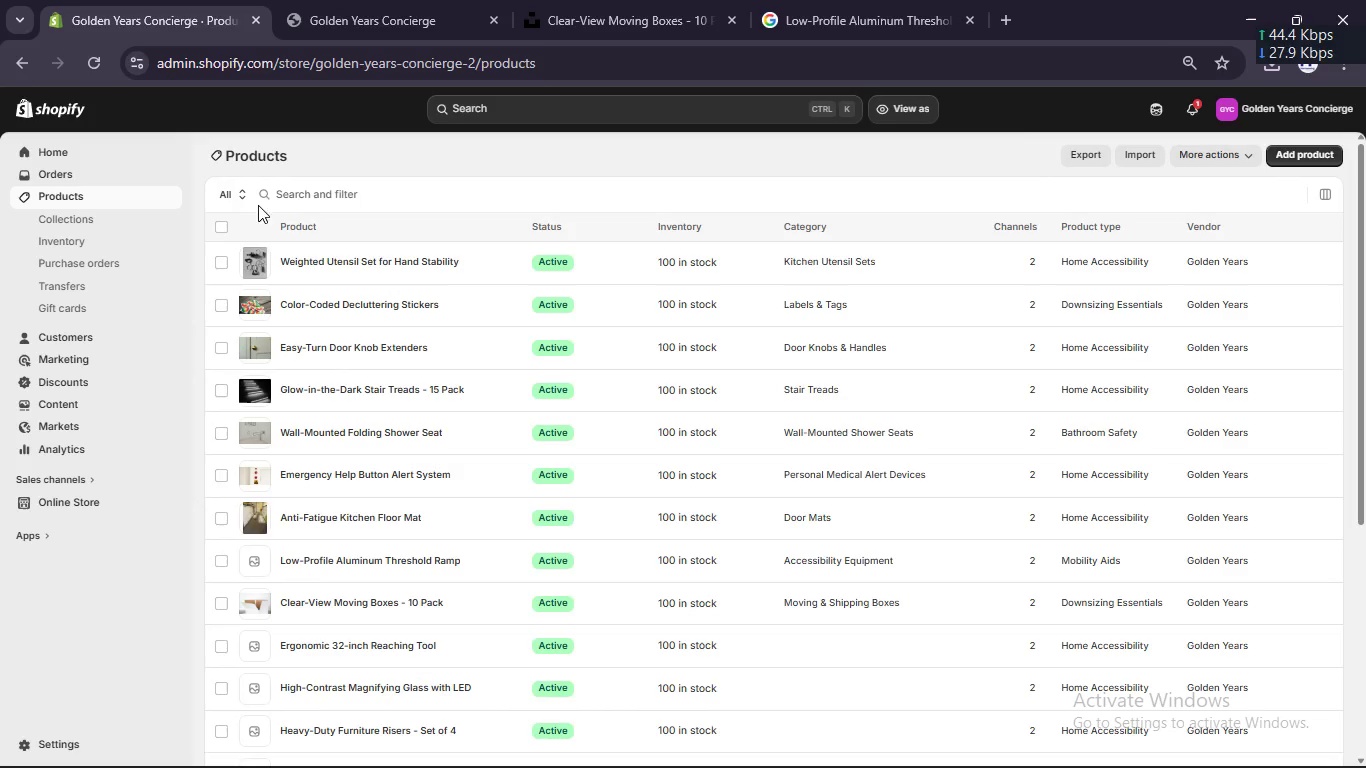 
left_click([223, 224])
 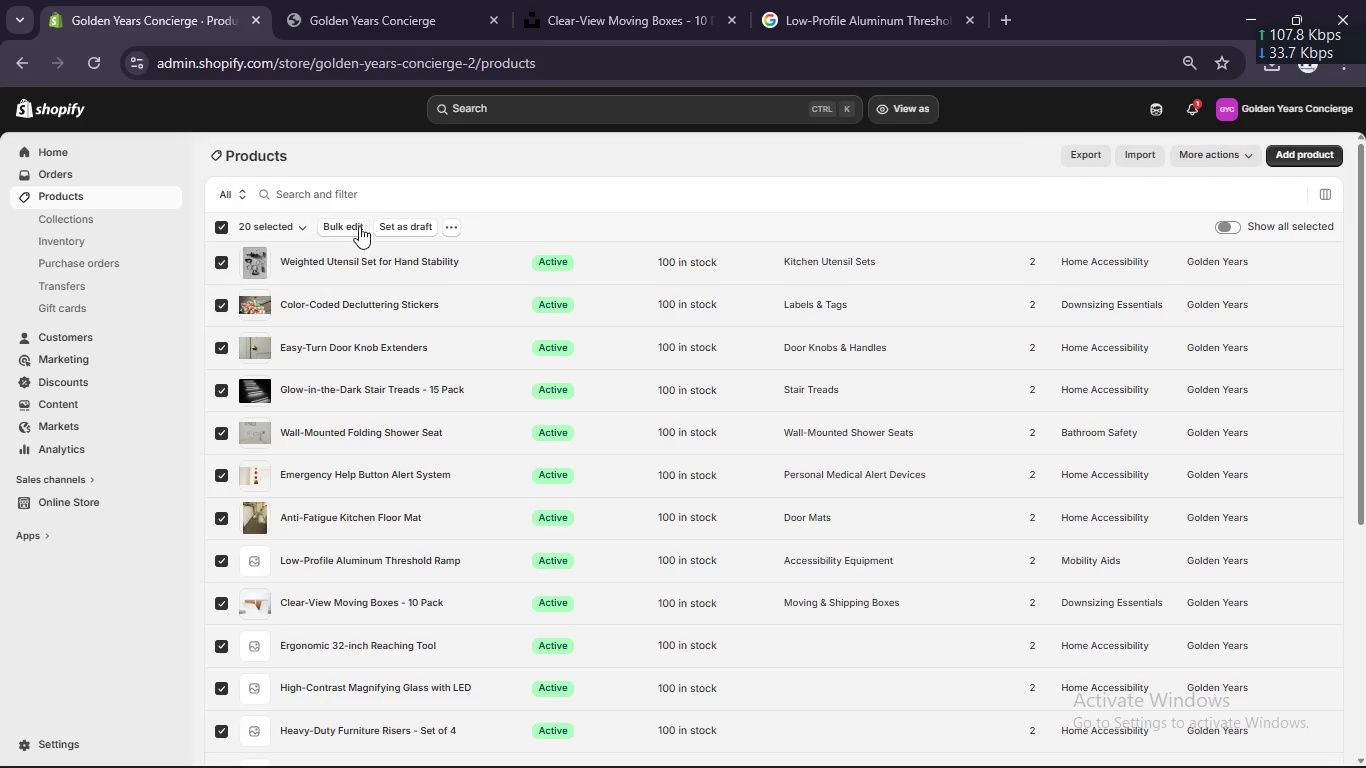 
left_click([358, 226])
 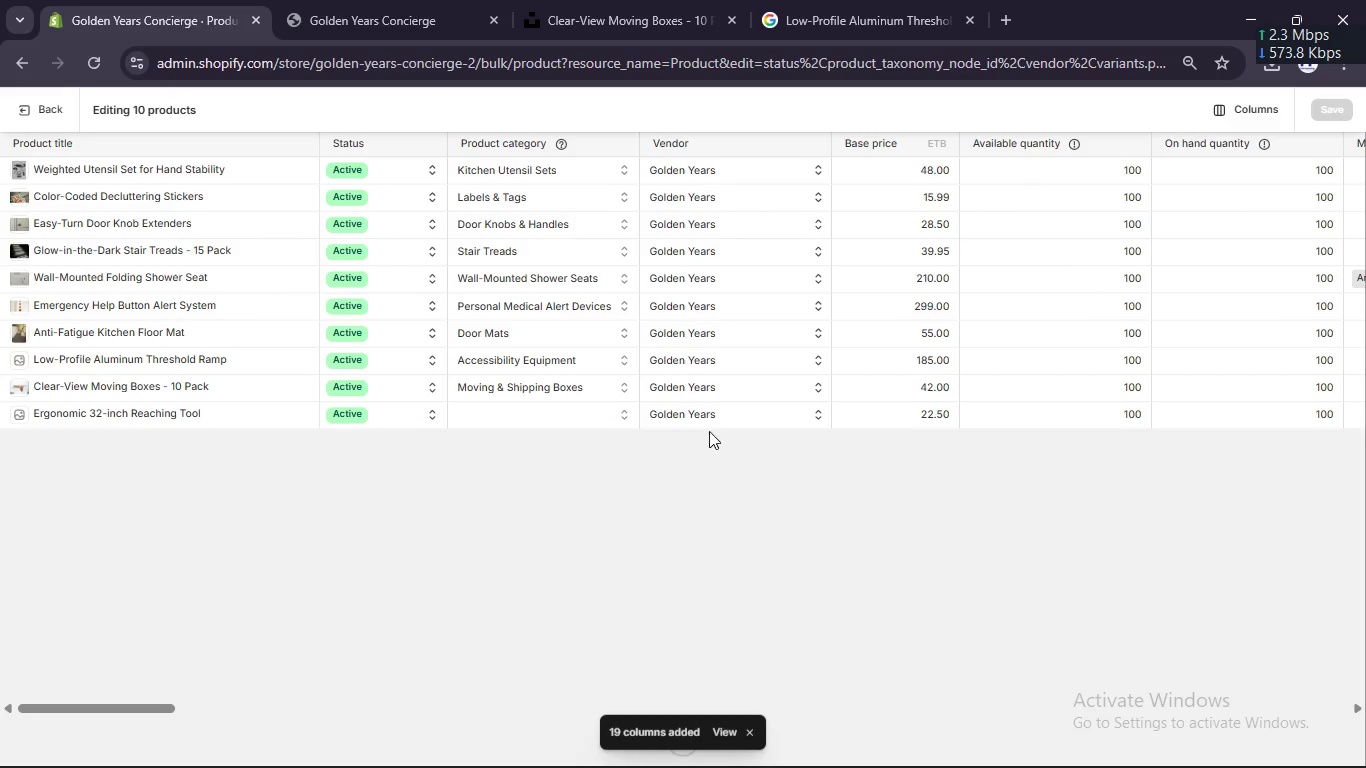 
wait(7.69)
 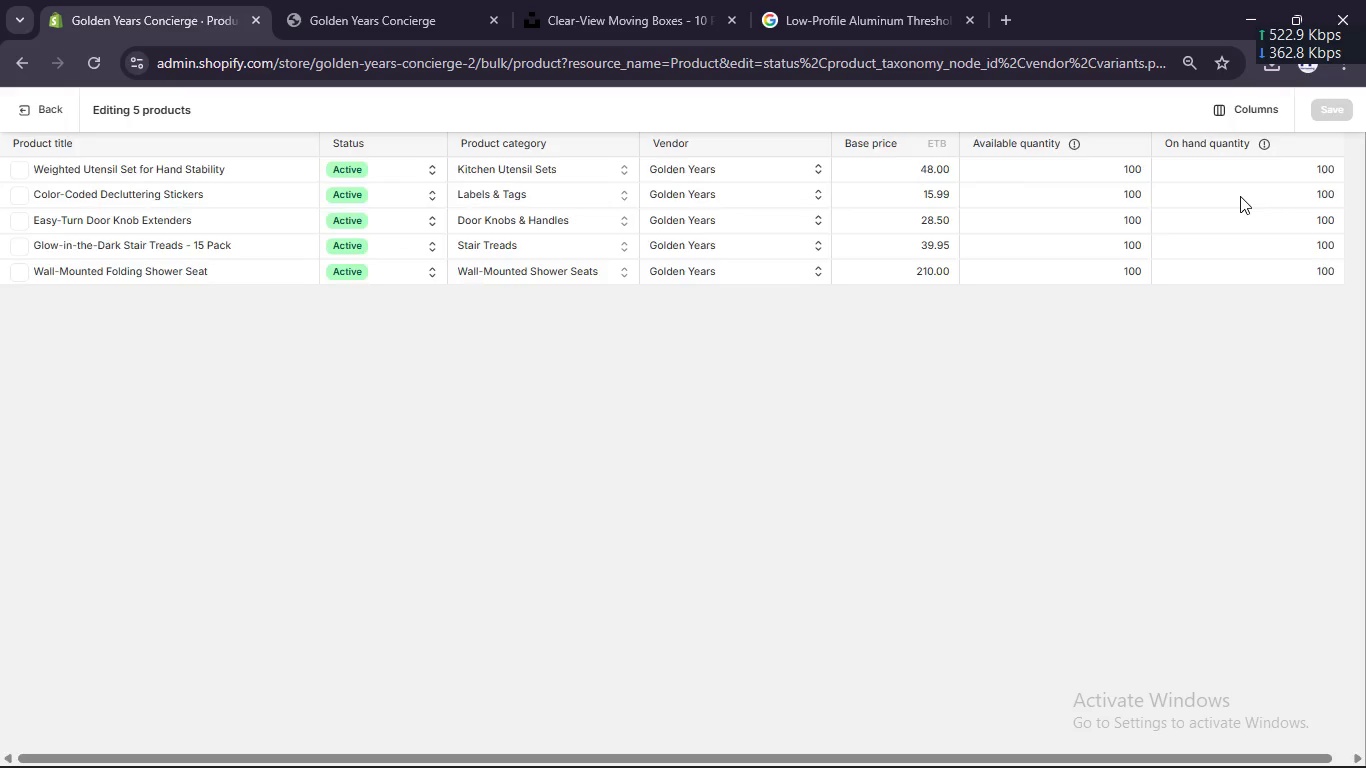 
left_click([1262, 111])
 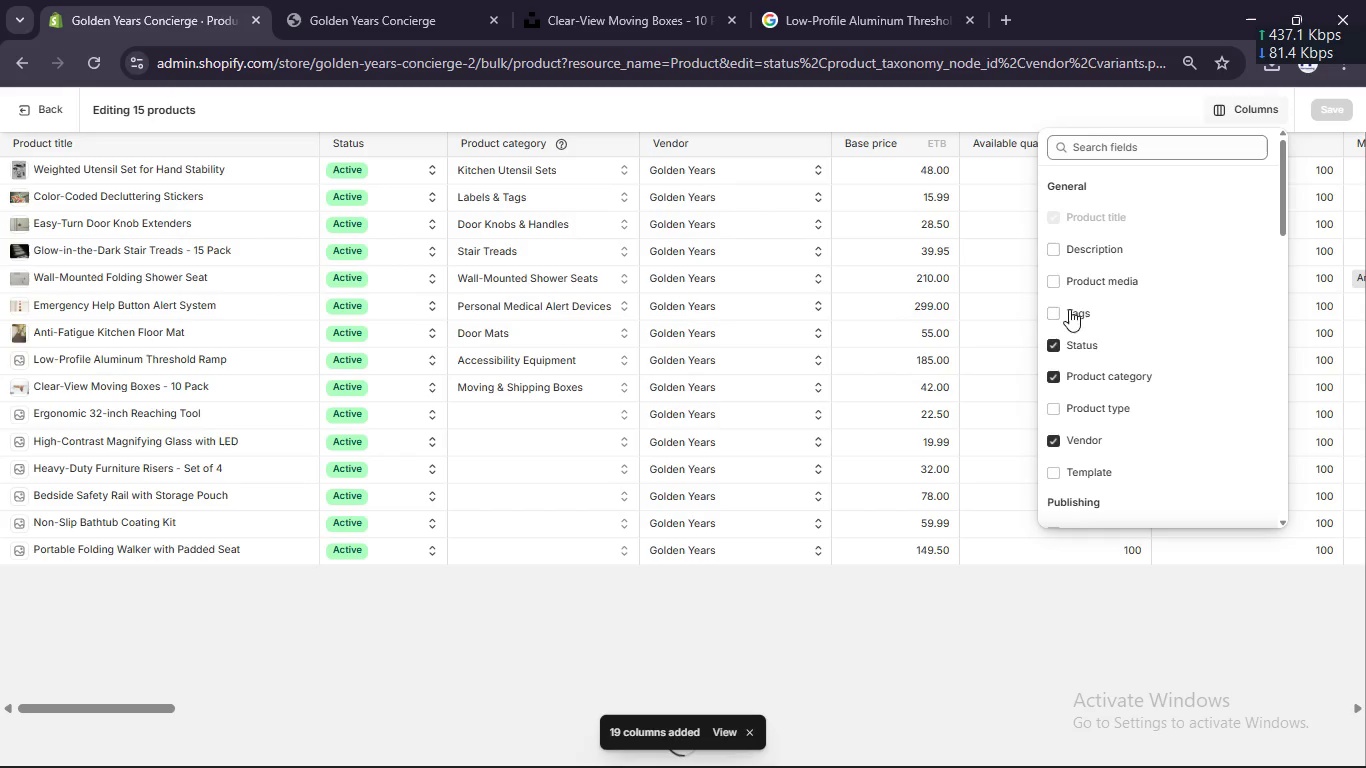 
left_click([1061, 316])
 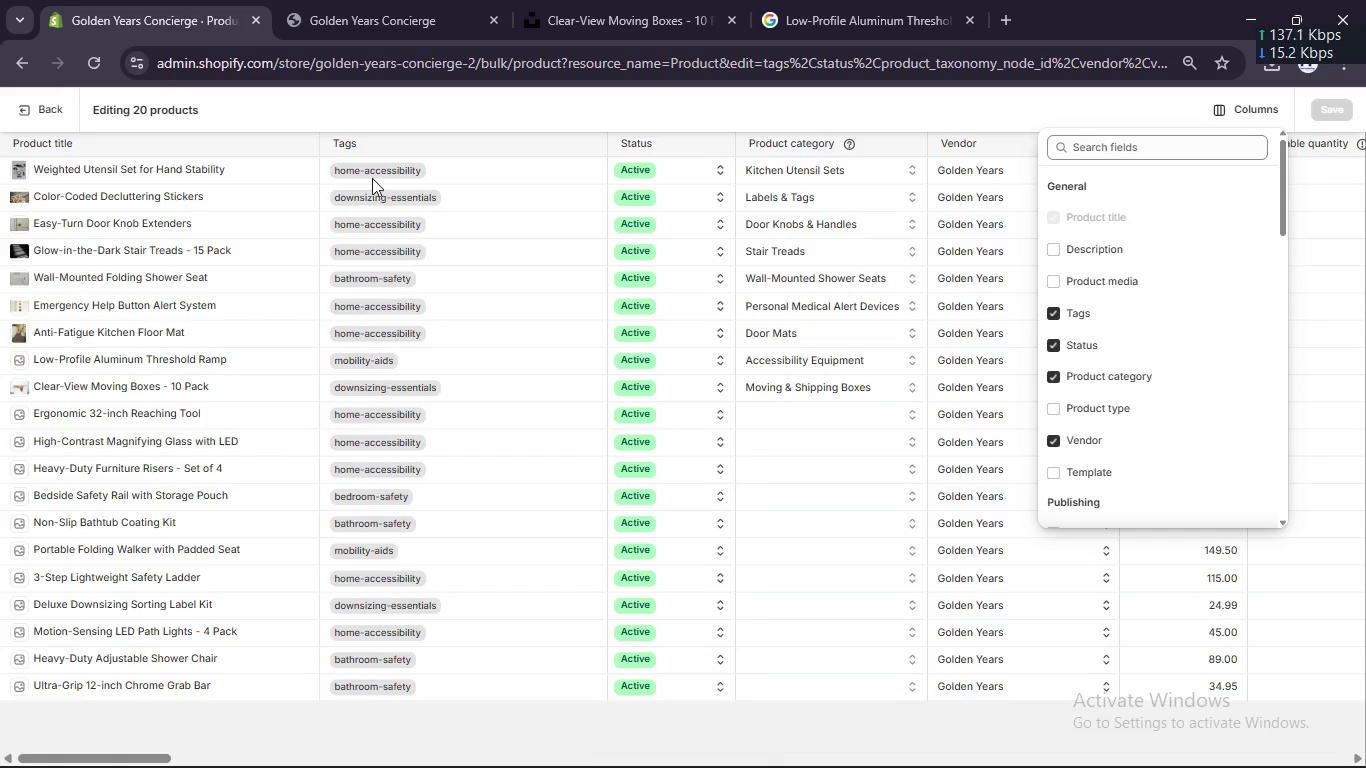 
wait(6.88)
 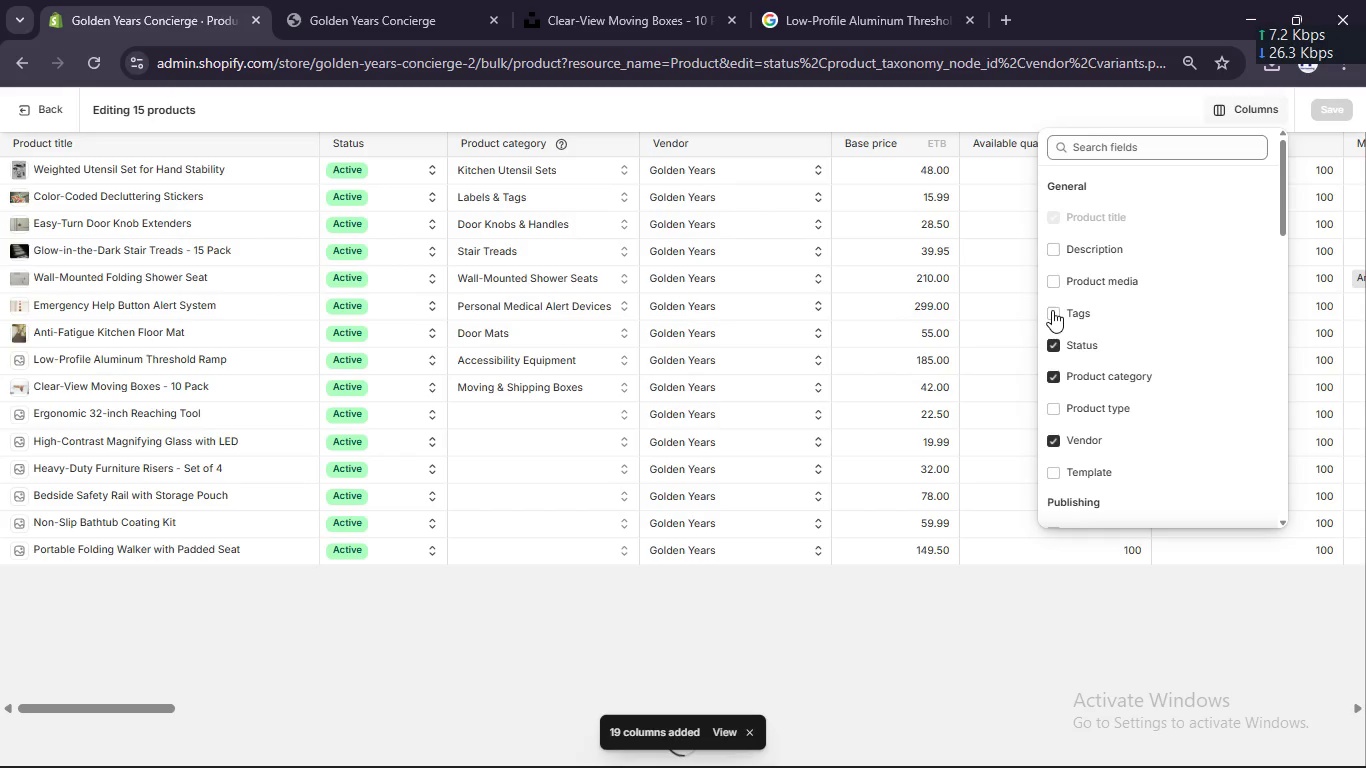 
left_click_drag(start_coordinate=[394, 360], to_coordinate=[363, 366])
 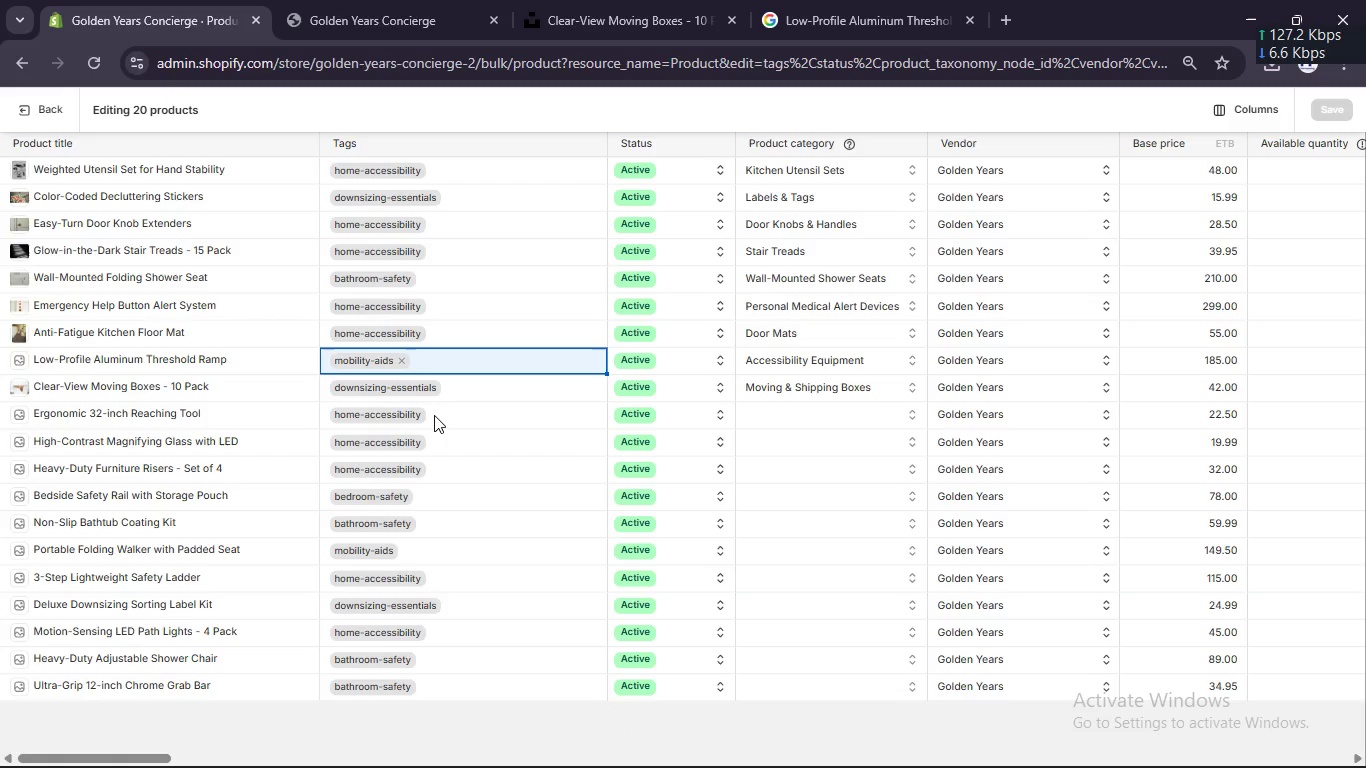 
scroll: coordinate [434, 415], scroll_direction: down, amount: 5.0
 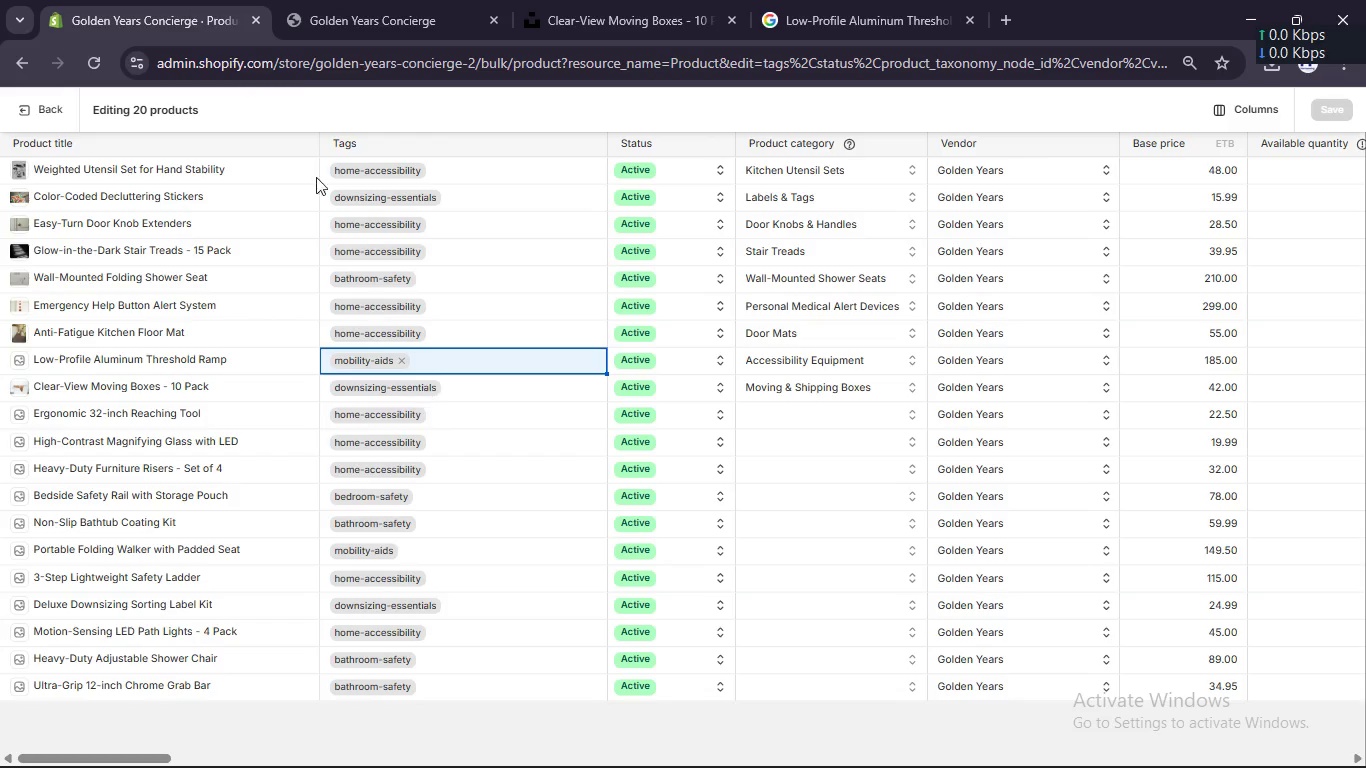 
right_click([216, 13])
 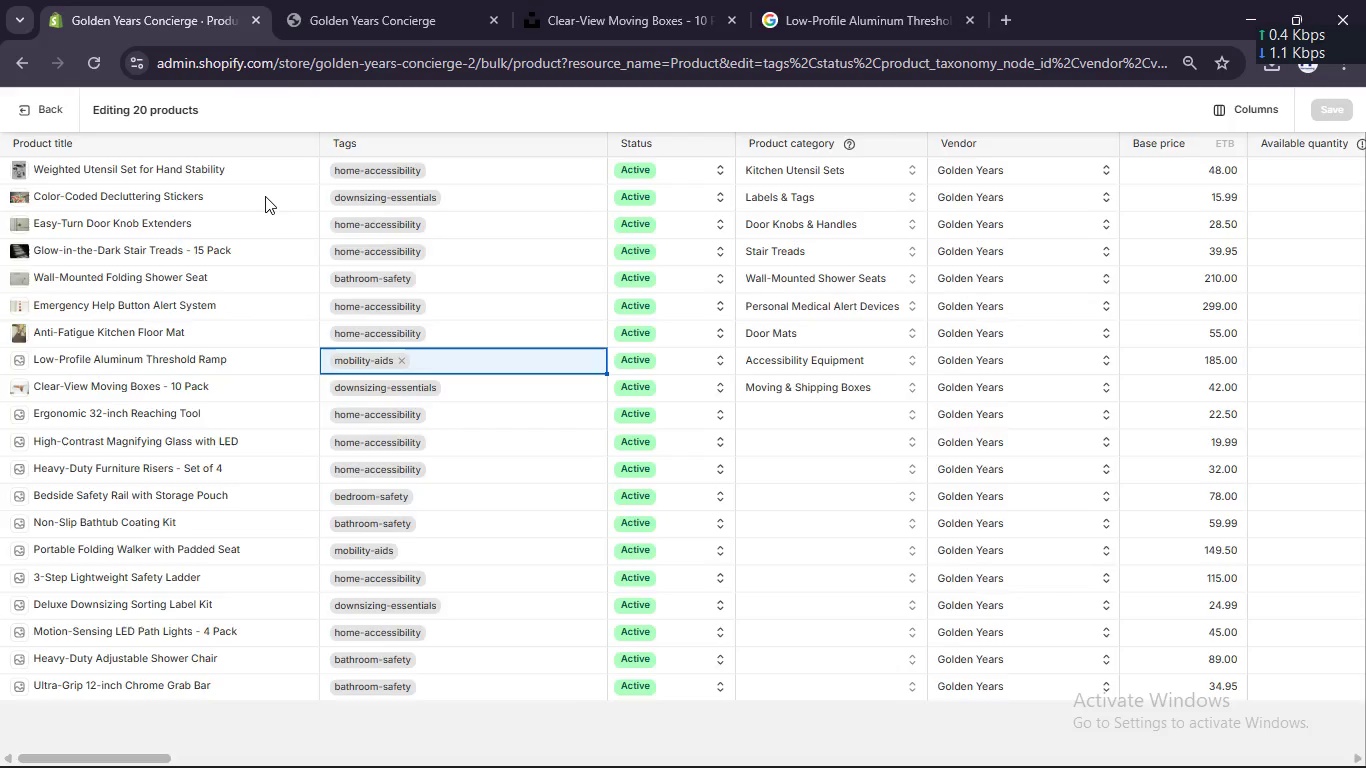 
left_click([265, 196])
 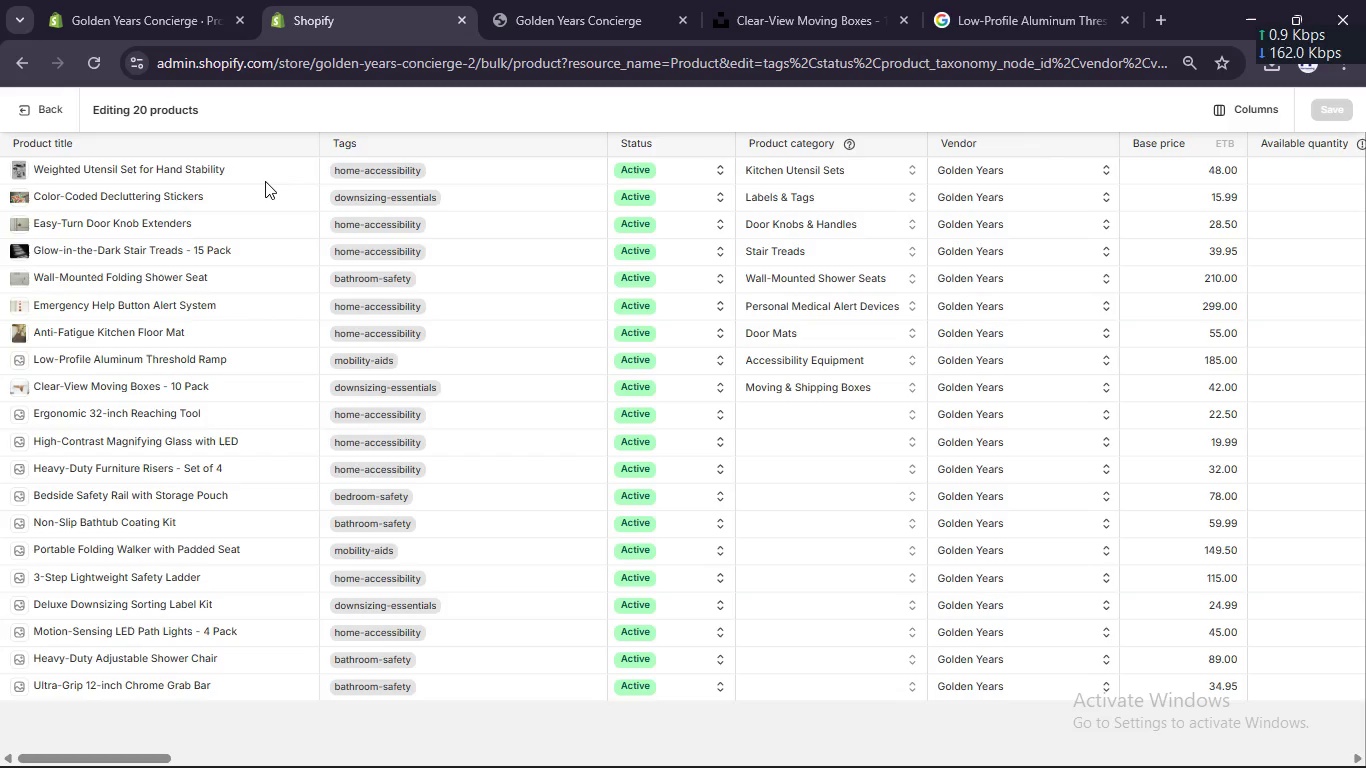 
wait(53.3)
 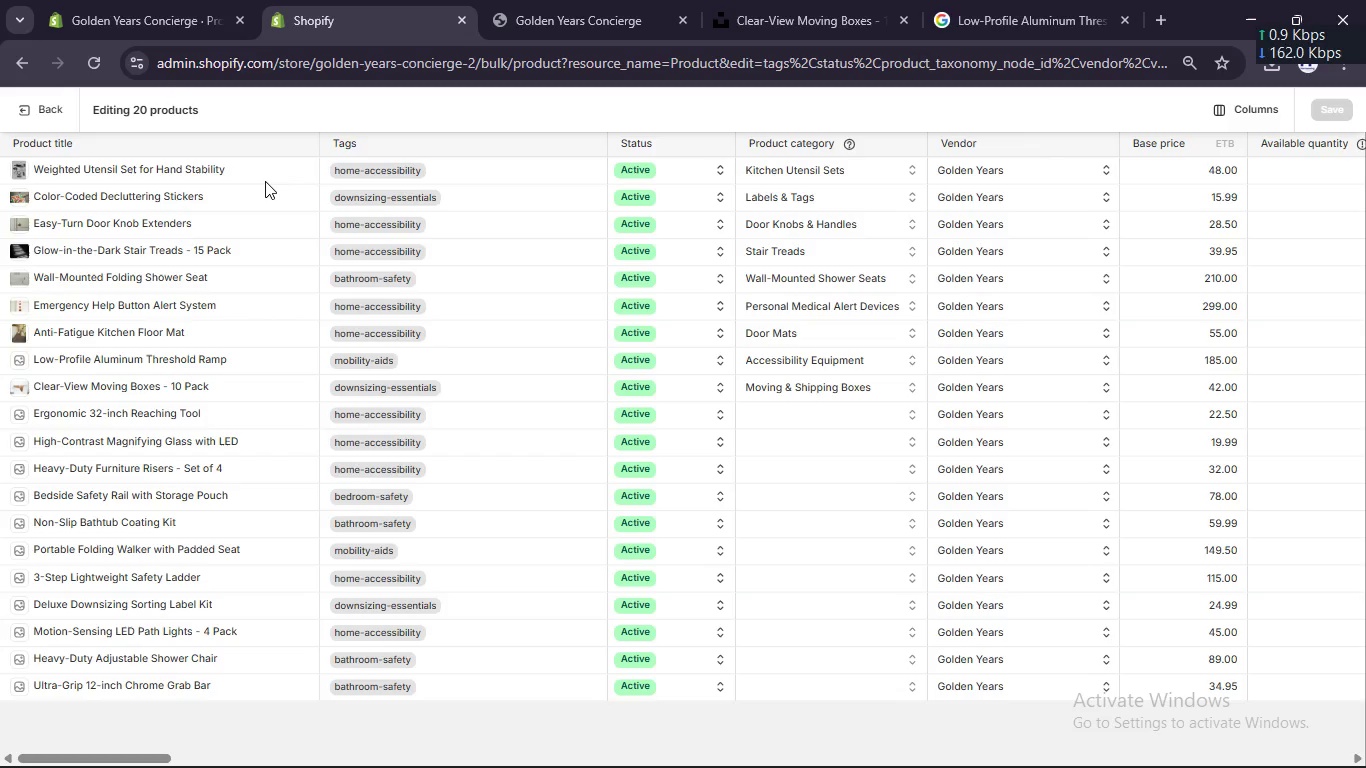 
double_click([387, 167])
 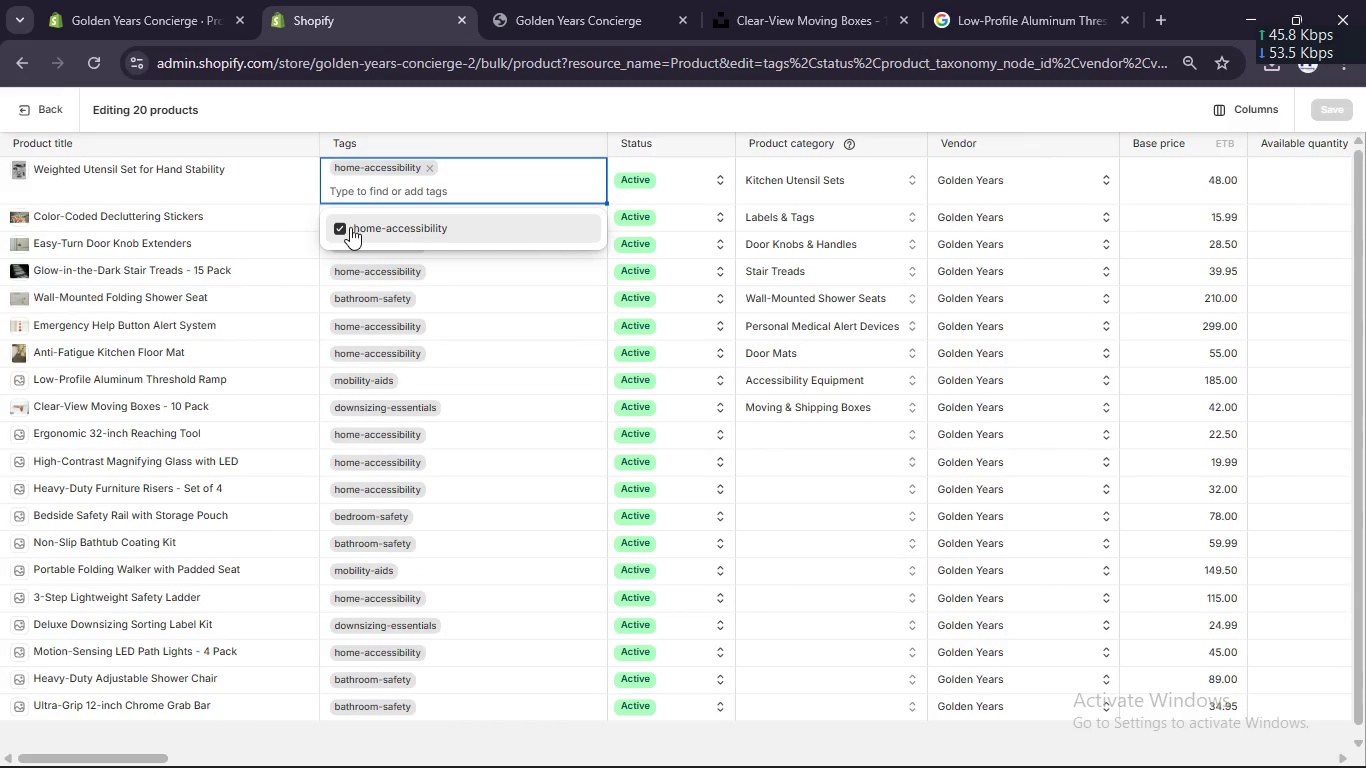 
left_click_drag(start_coordinate=[350, 227], to_coordinate=[416, 242])
 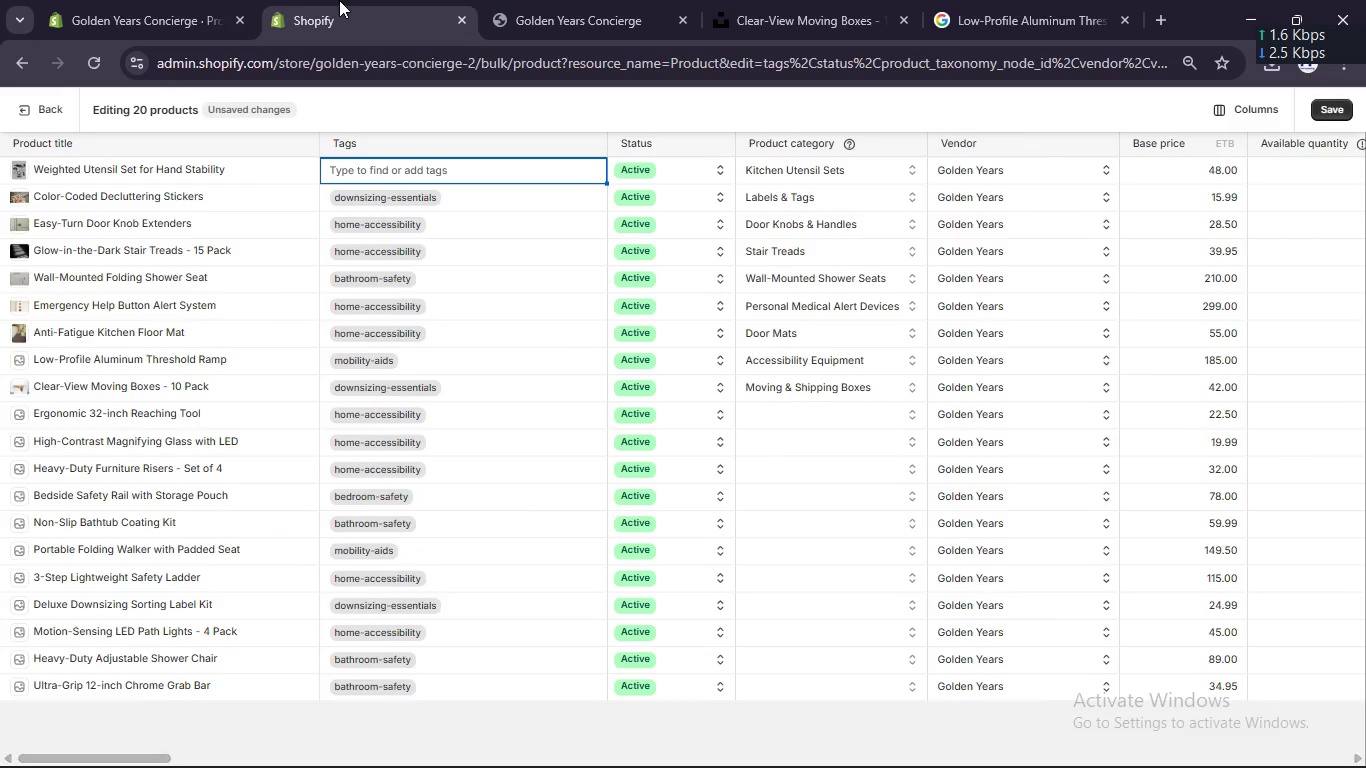 
left_click([339, 0])
 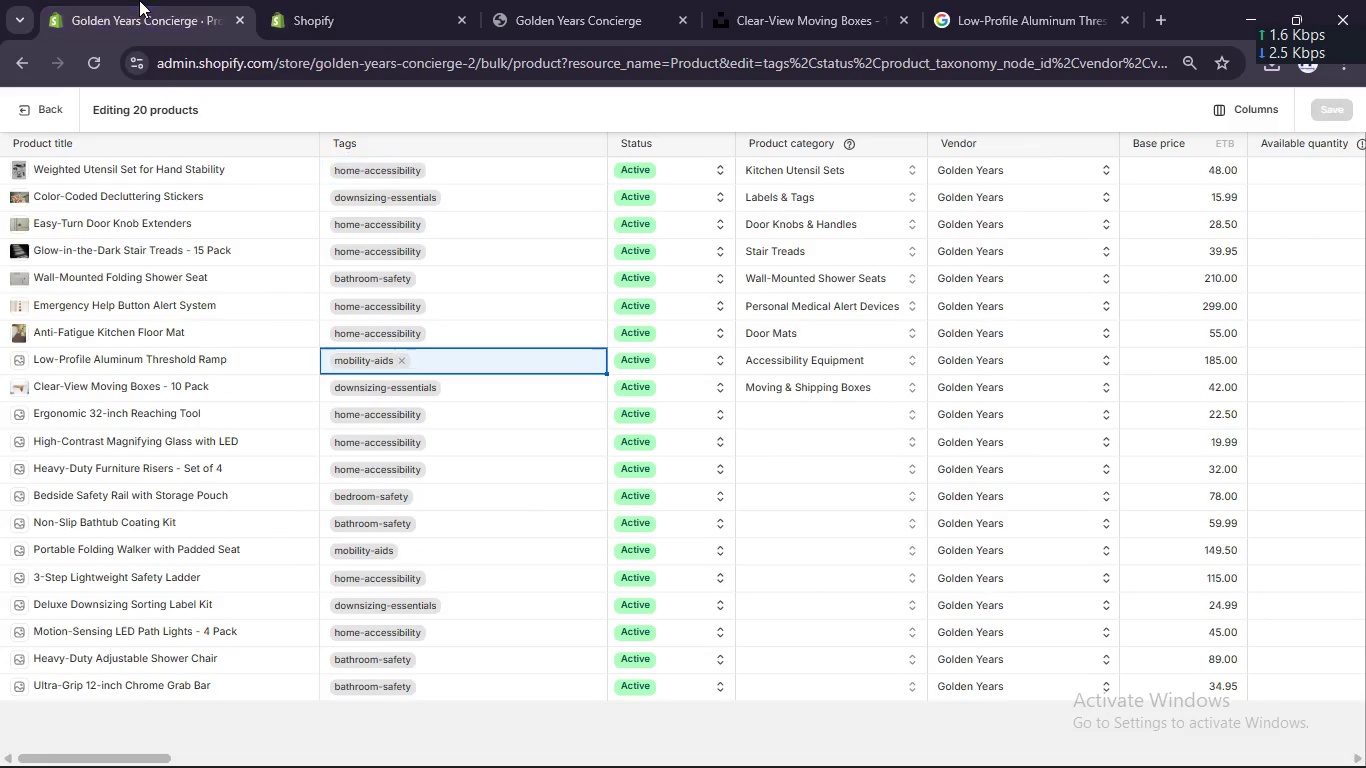 
left_click([139, 0])
 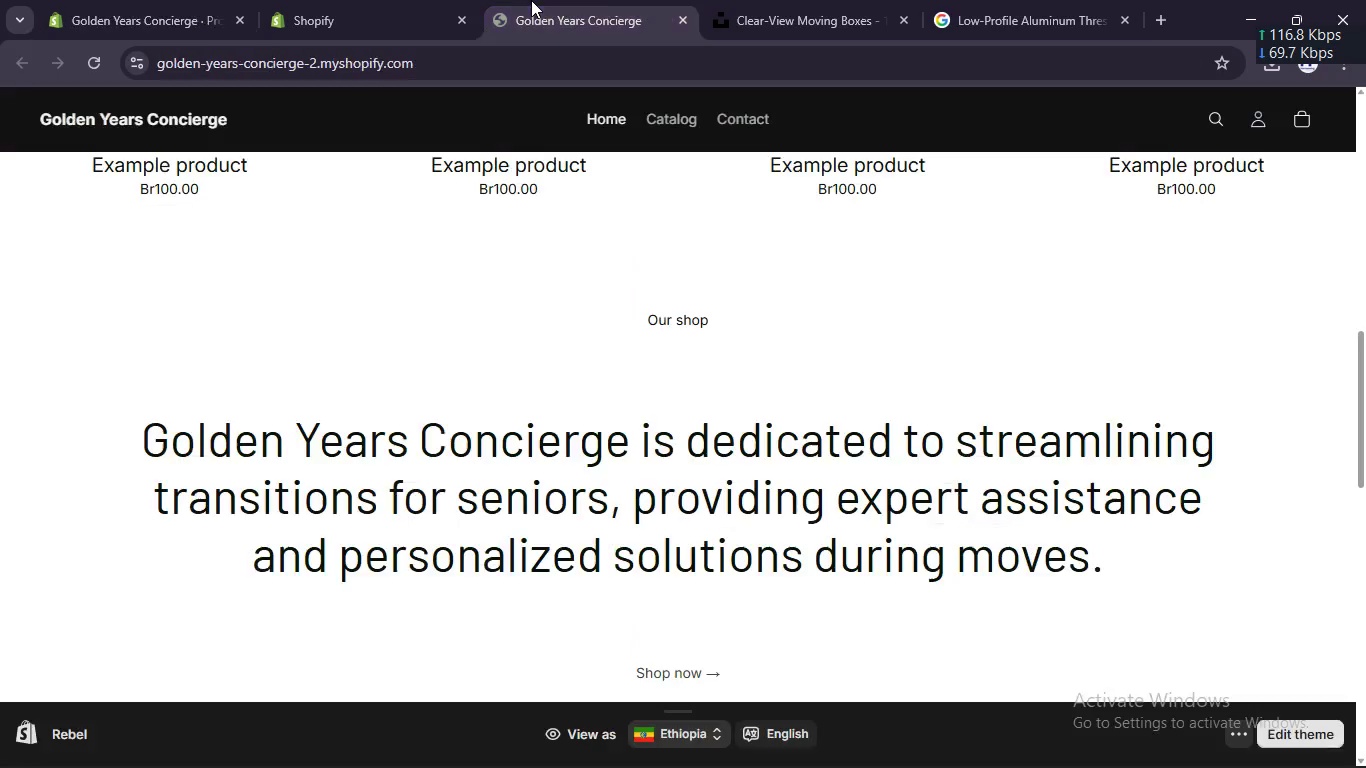 
left_click([531, 0])
 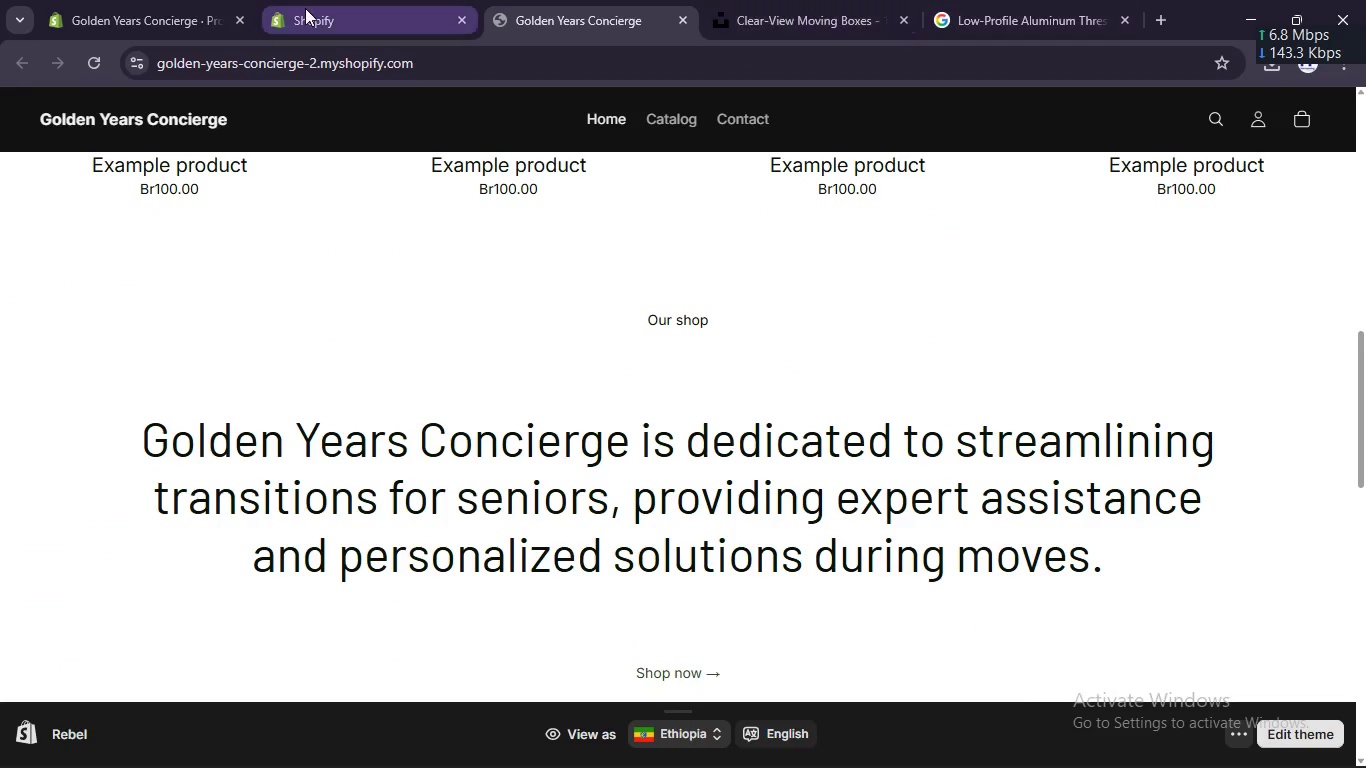 
left_click([305, 8])
 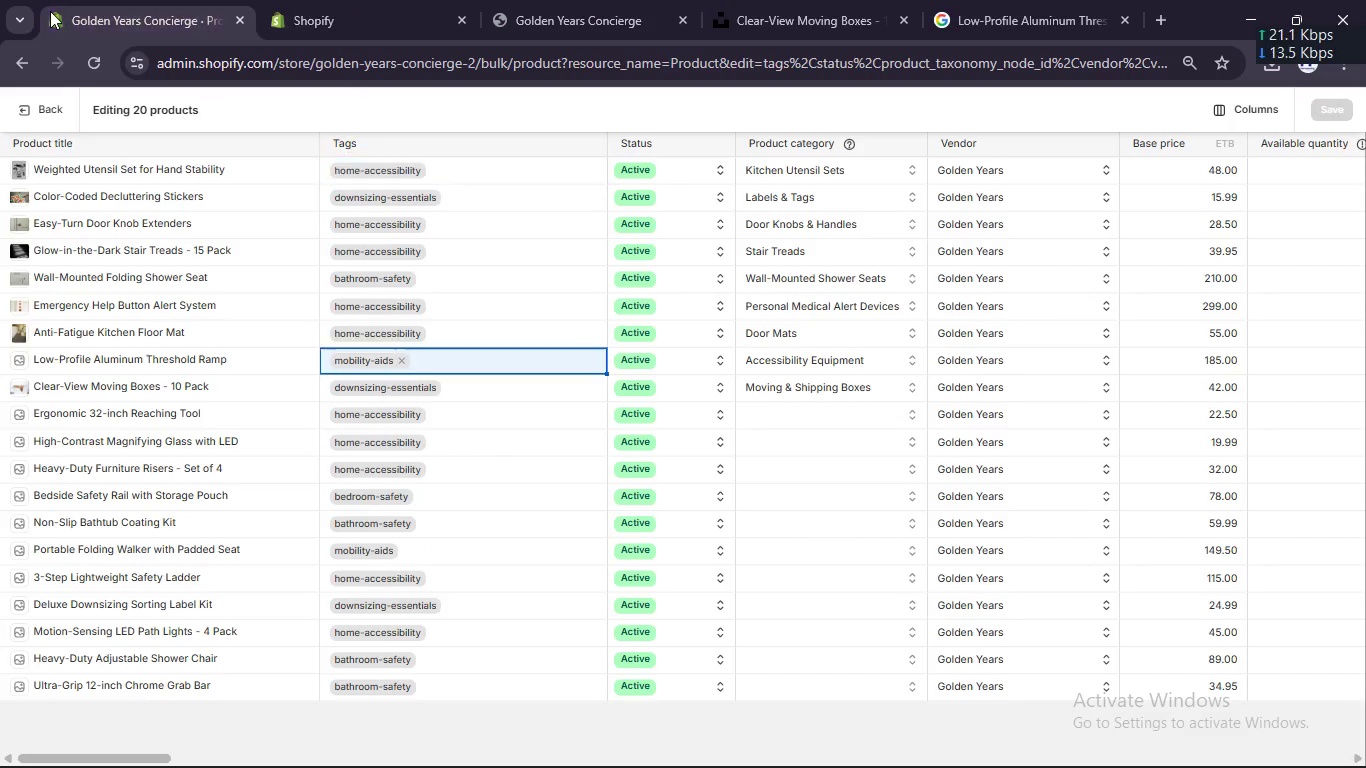 
left_click([50, 11])
 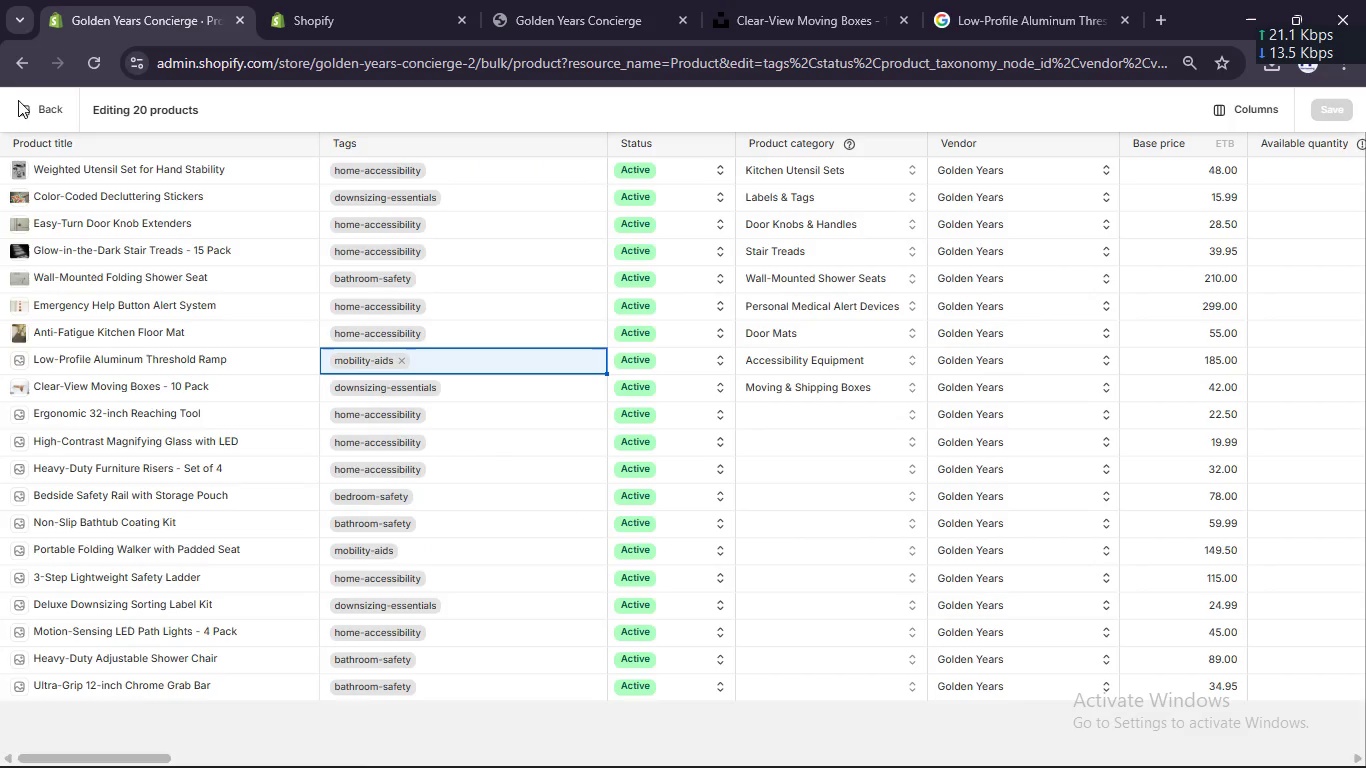 
left_click([18, 100])
 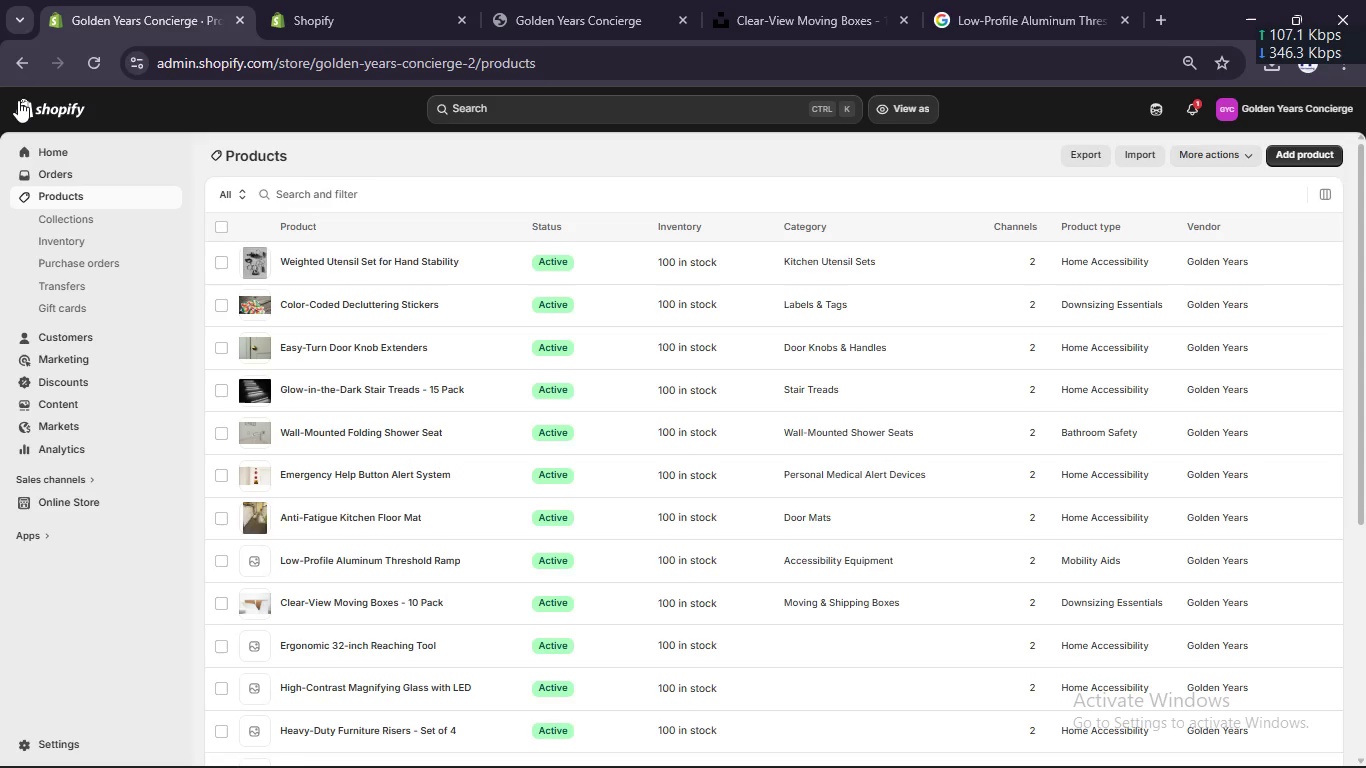 
wait(13.14)
 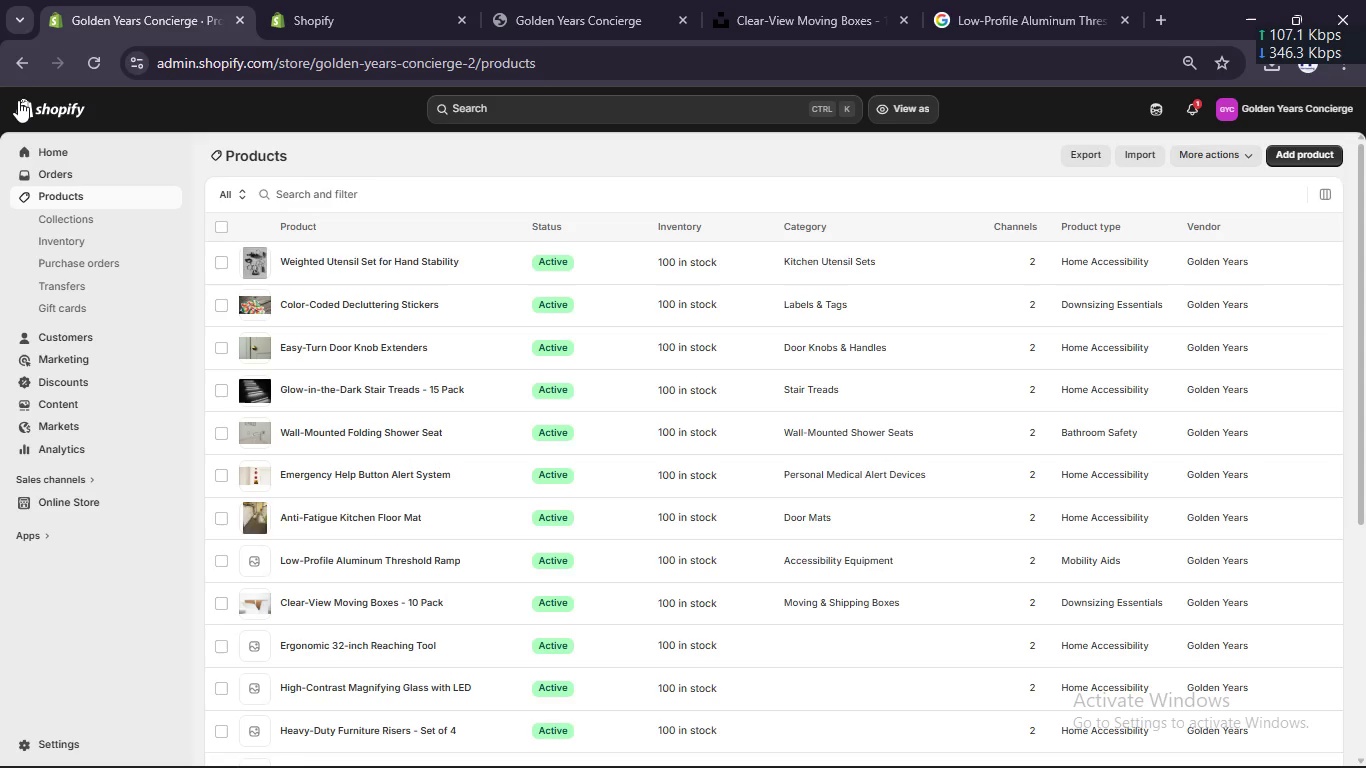 
left_click([87, 221])
 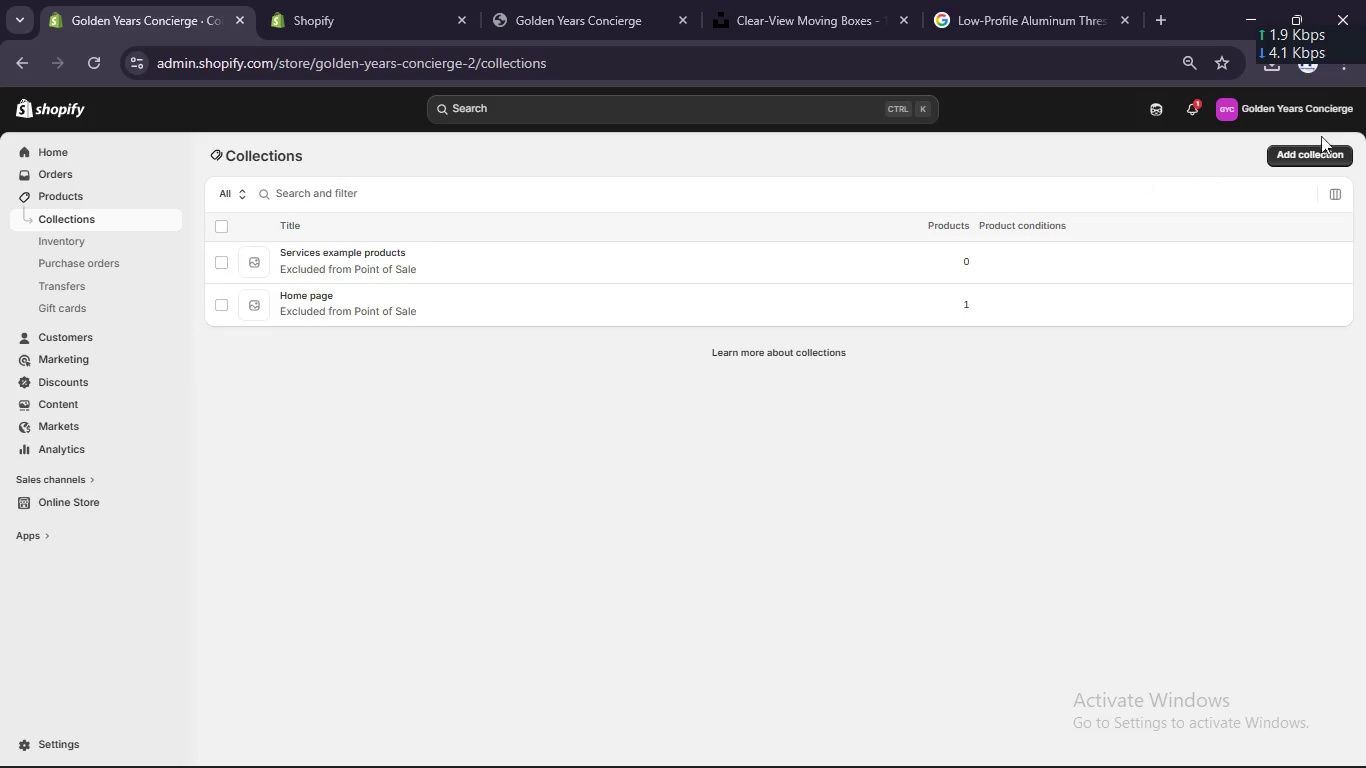 
wait(6.89)
 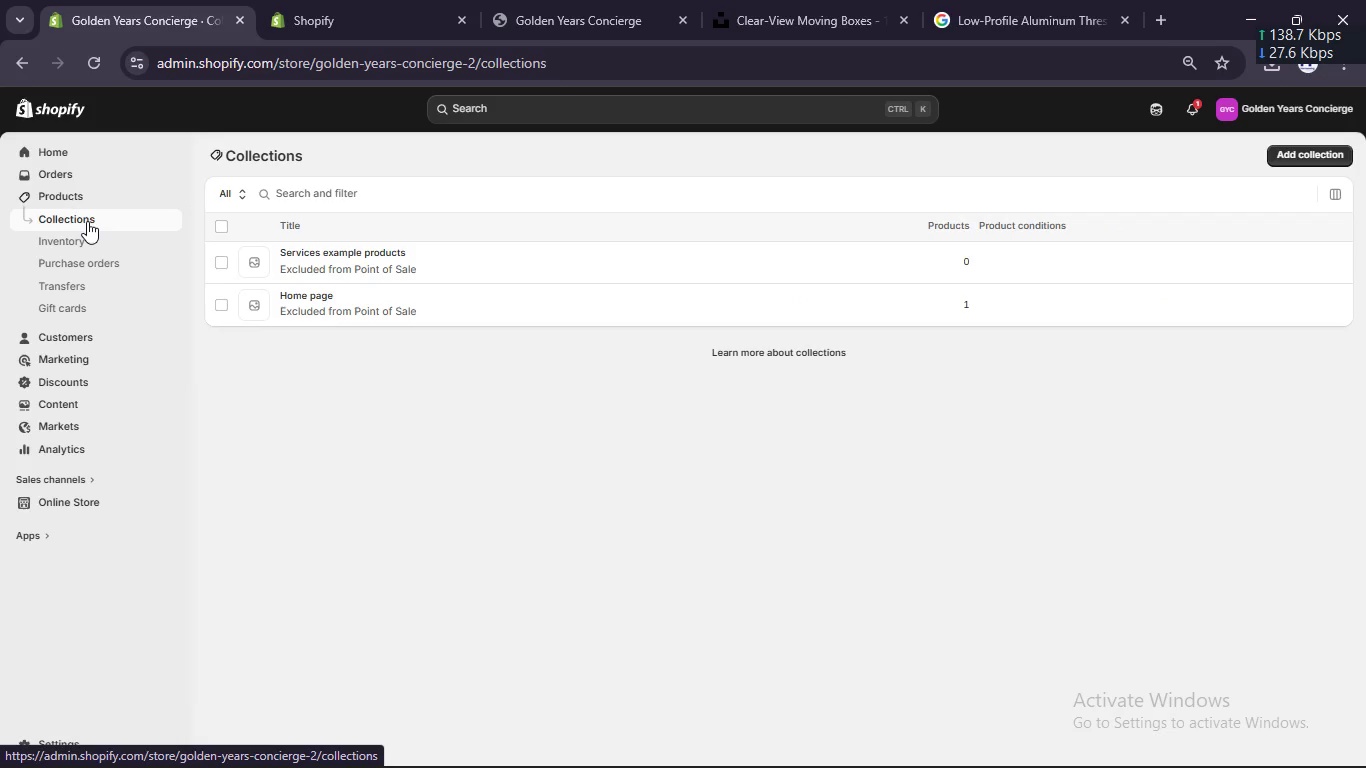 
left_click([1298, 159])
 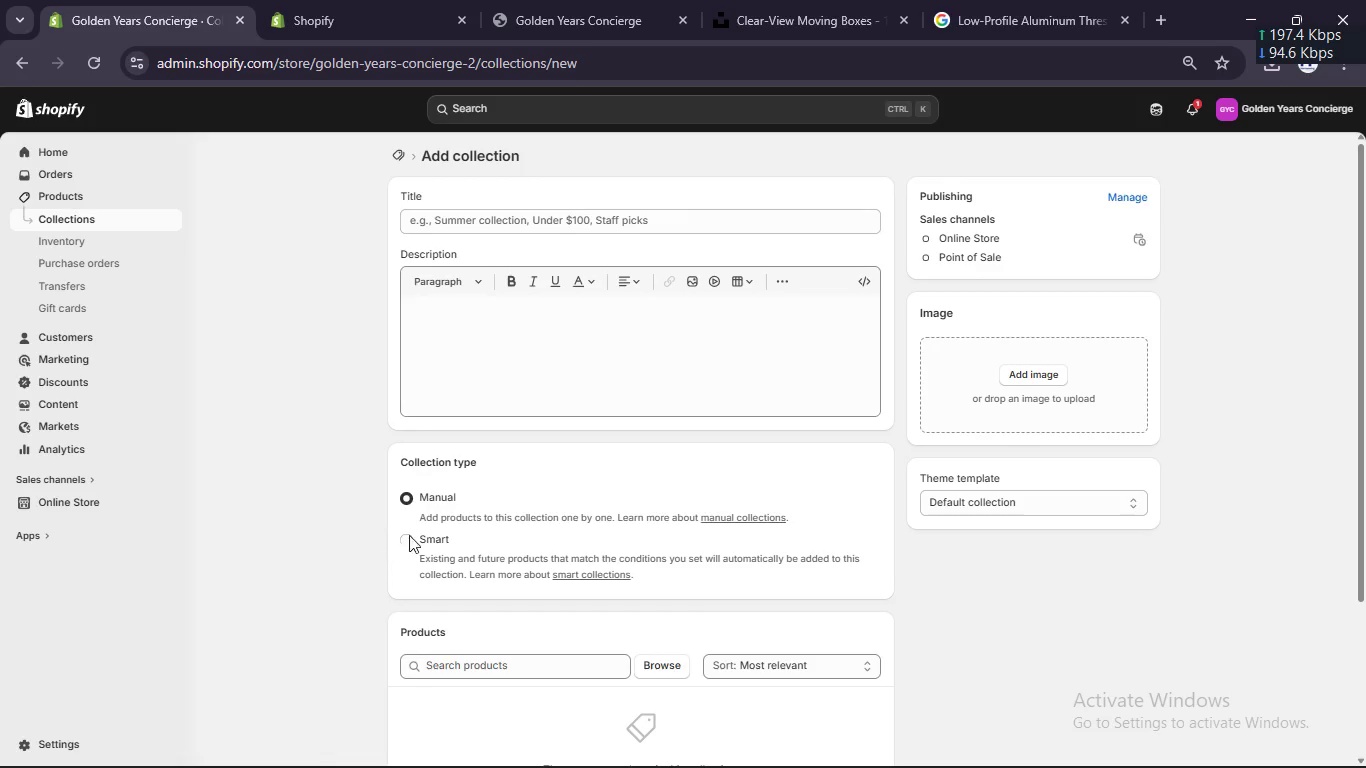 
left_click([413, 537])
 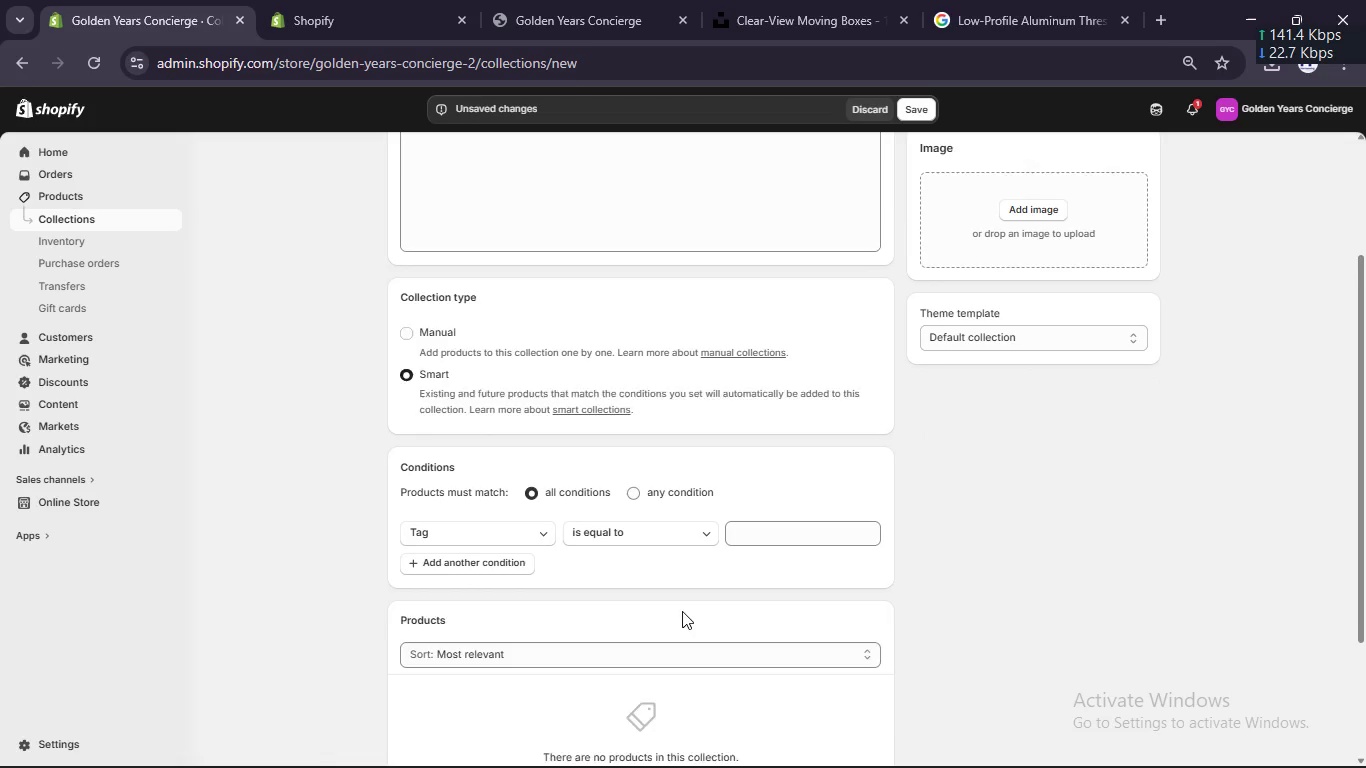 
scroll: coordinate [682, 611], scroll_direction: down, amount: 2.0
 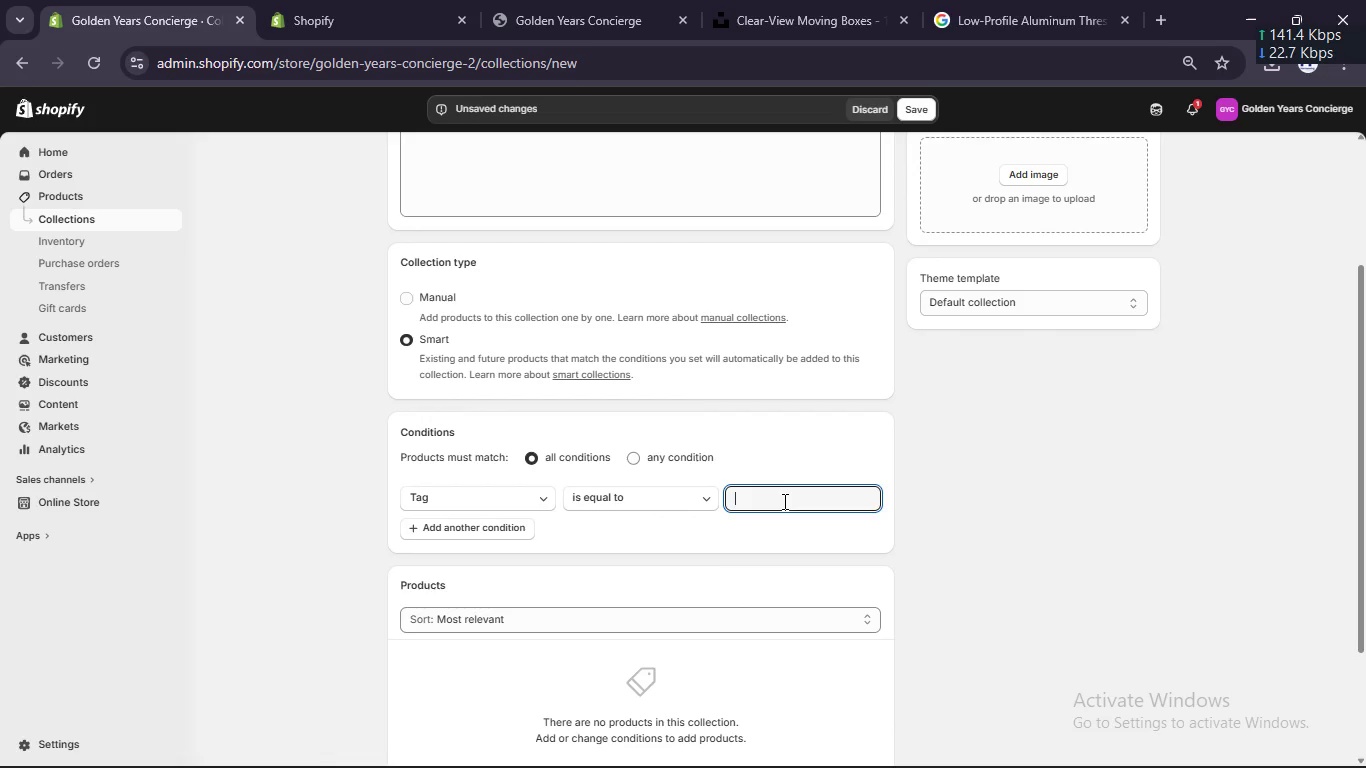 
left_click([783, 501])
 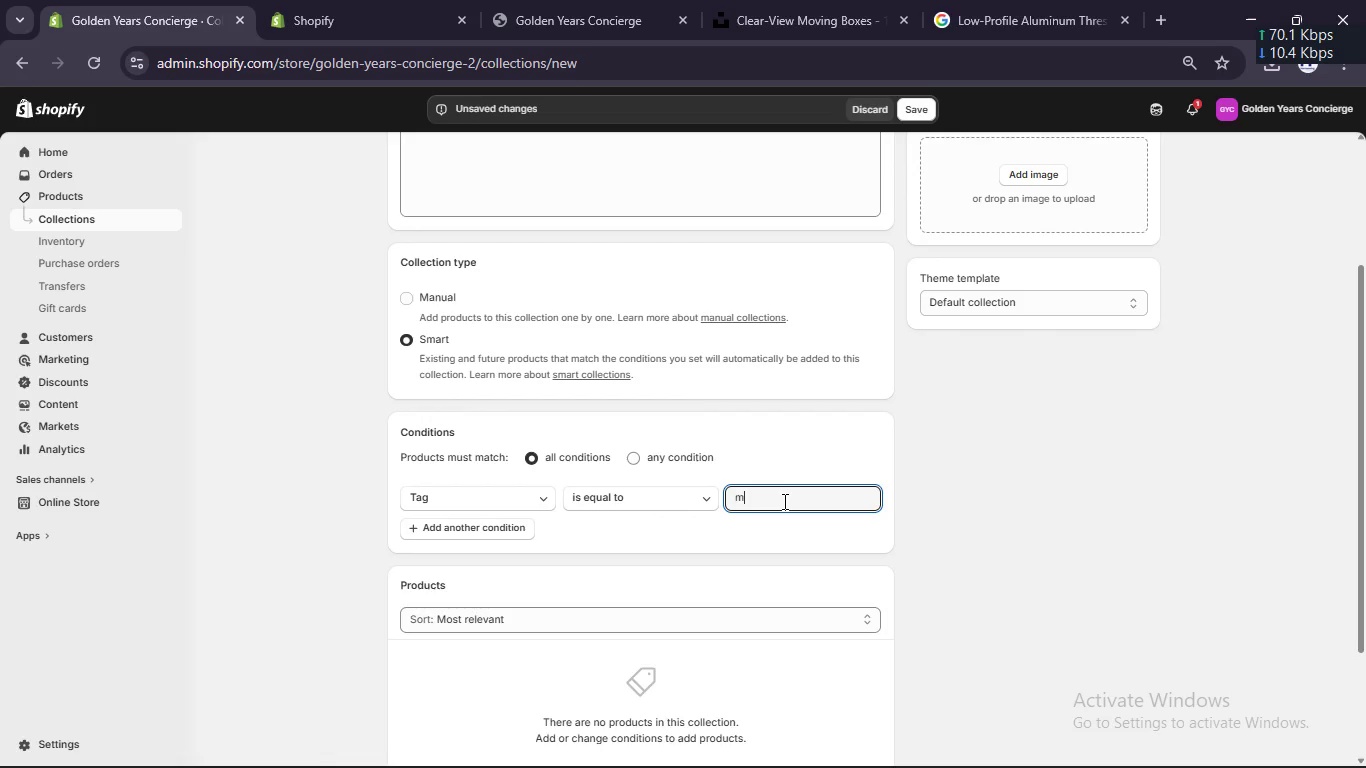 
type(mobility-aids)
 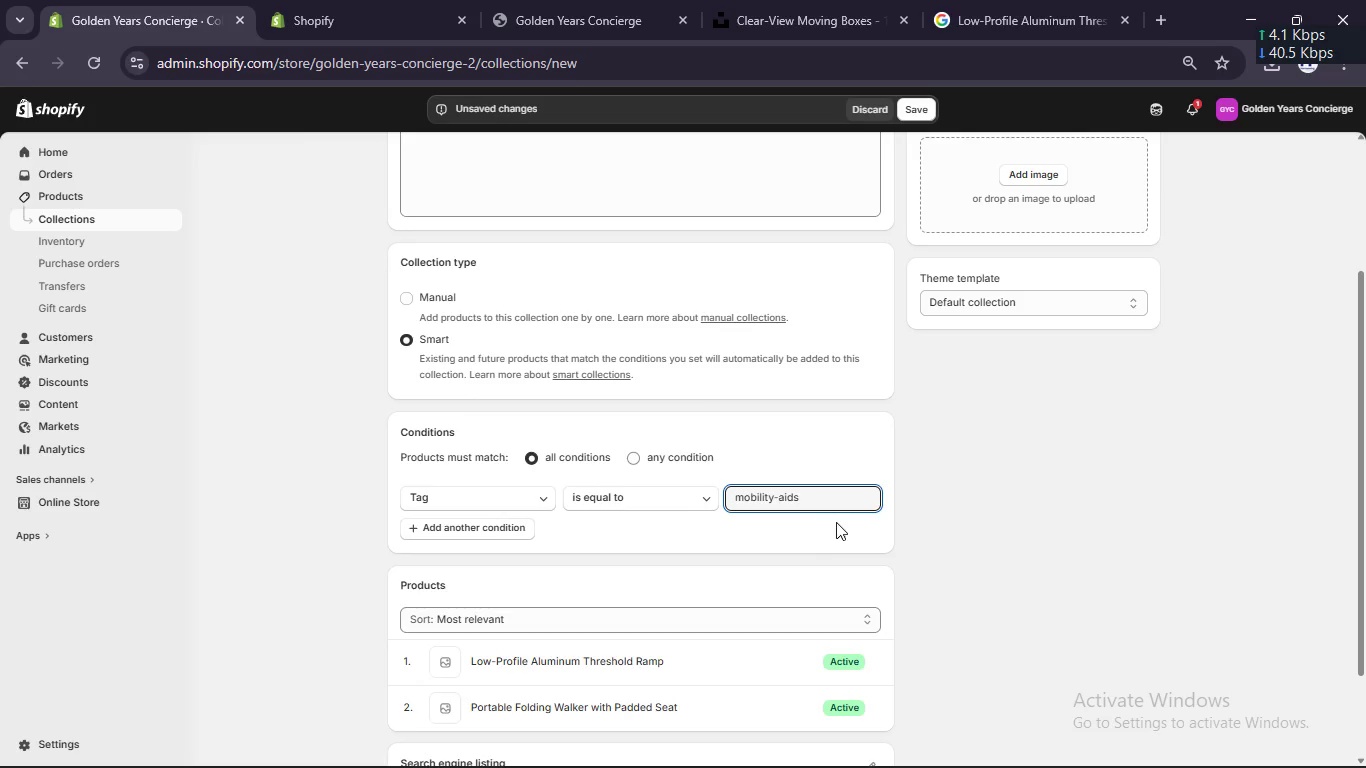 
scroll: coordinate [790, 462], scroll_direction: up, amount: 2.0
 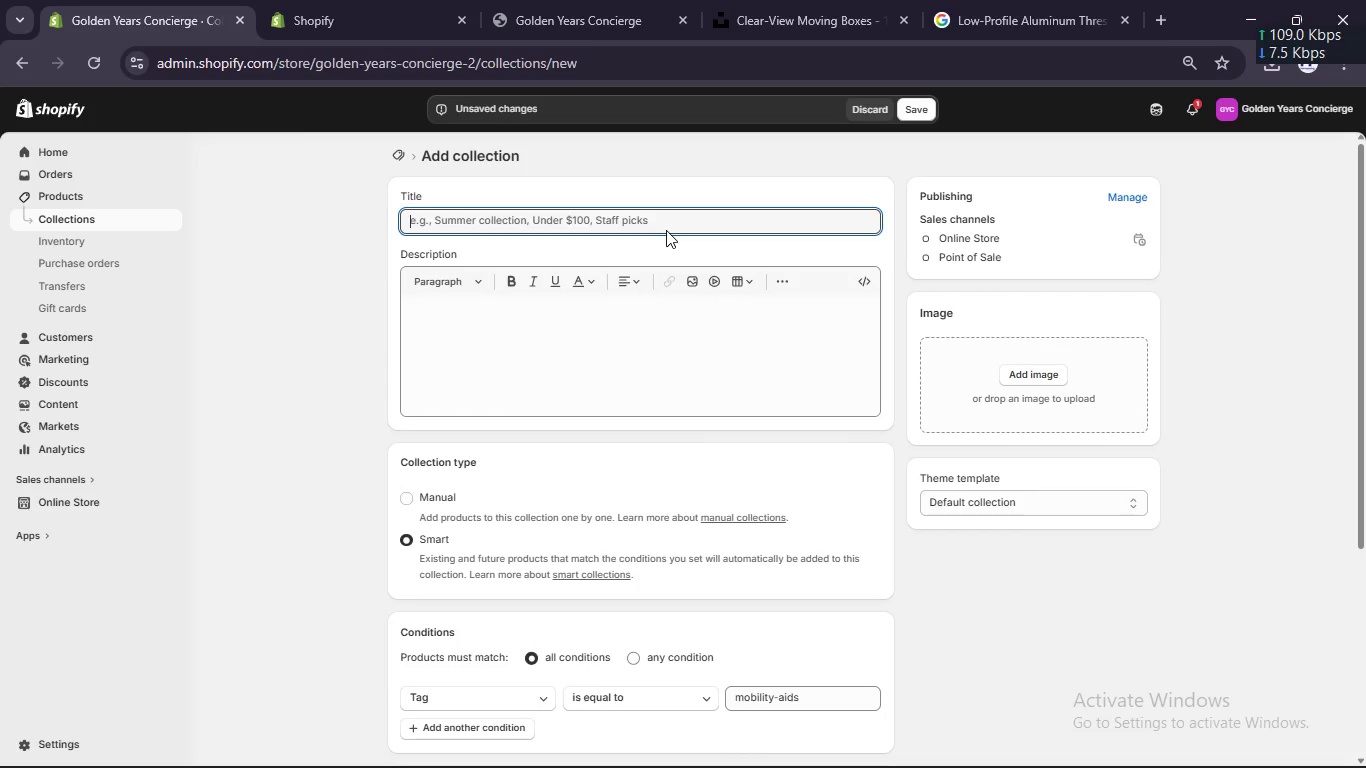 
left_click([666, 230])
 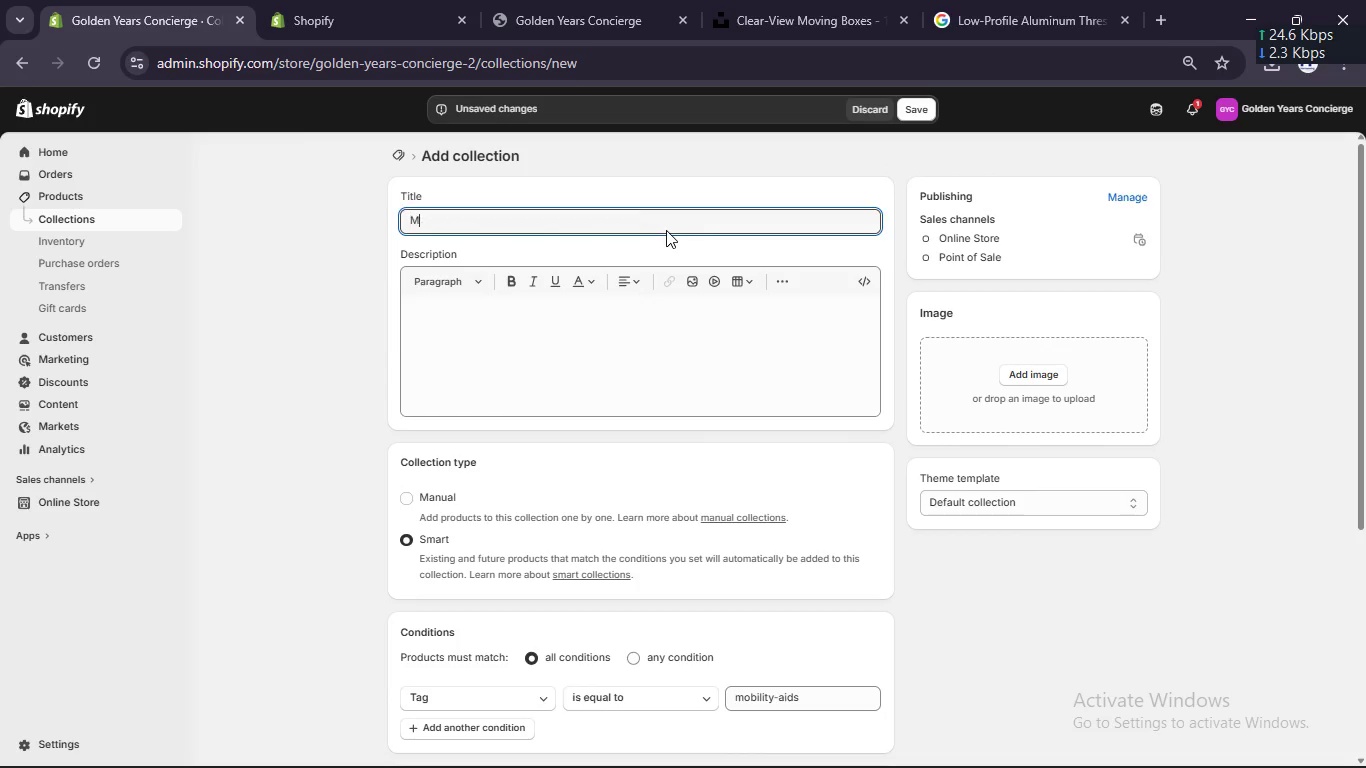 
type(Mobility Aids)
 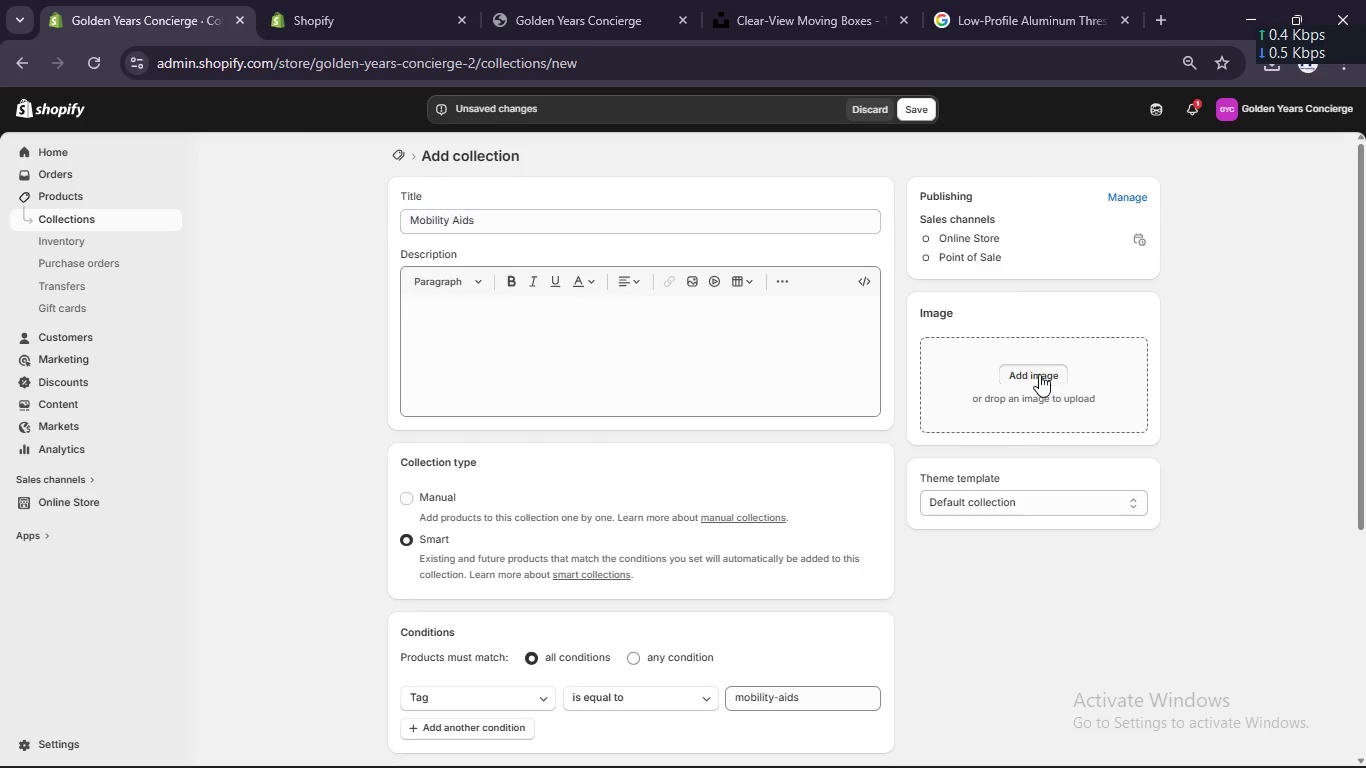 
left_click([1039, 374])
 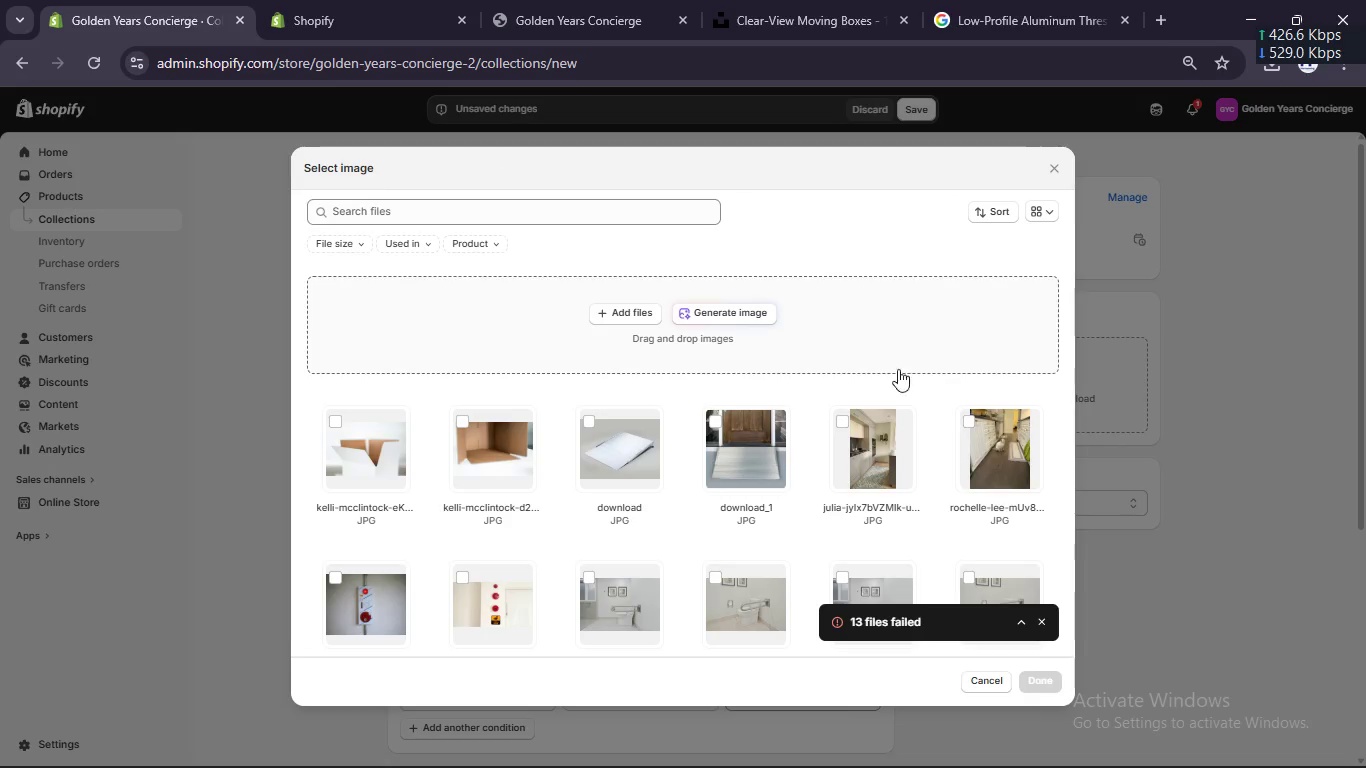 
scroll: coordinate [858, 396], scroll_direction: down, amount: 1.0
 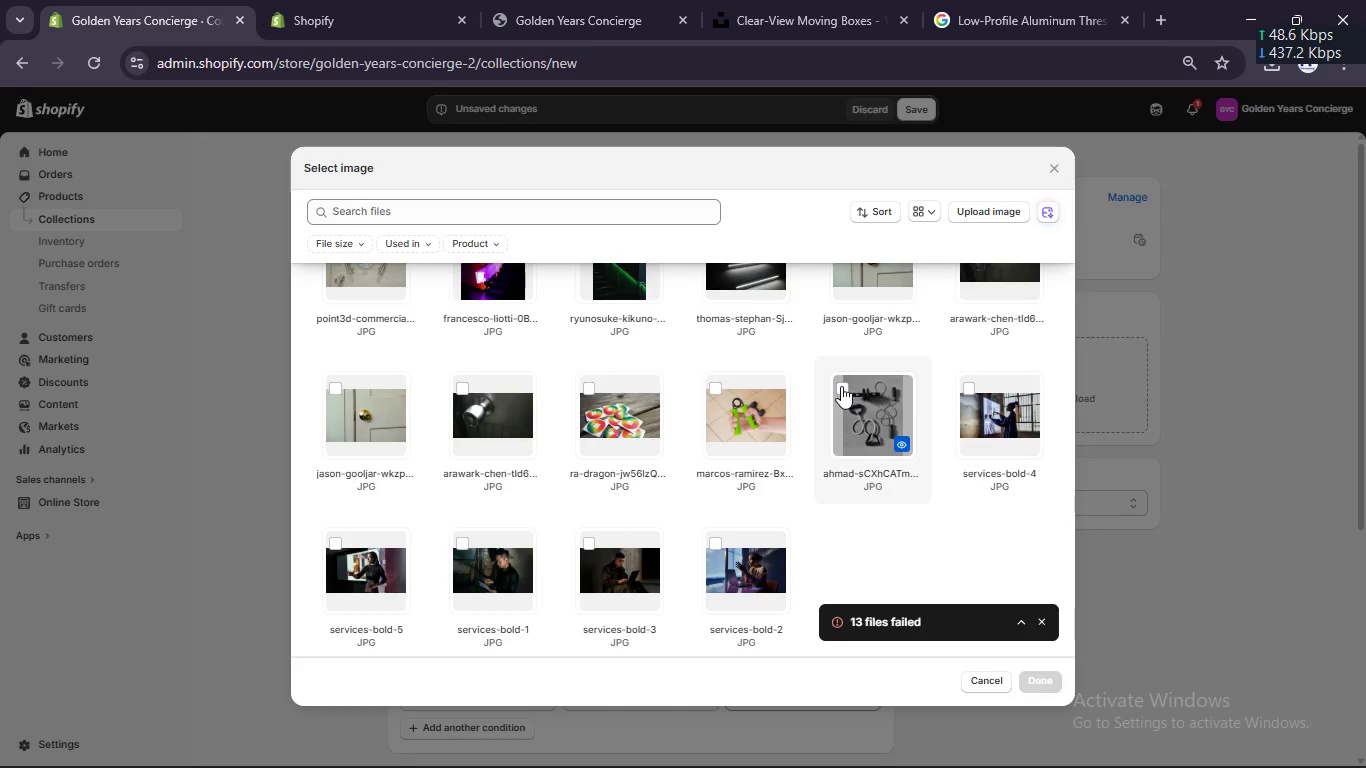 
scroll: coordinate [841, 386], scroll_direction: none, amount: 0.0
 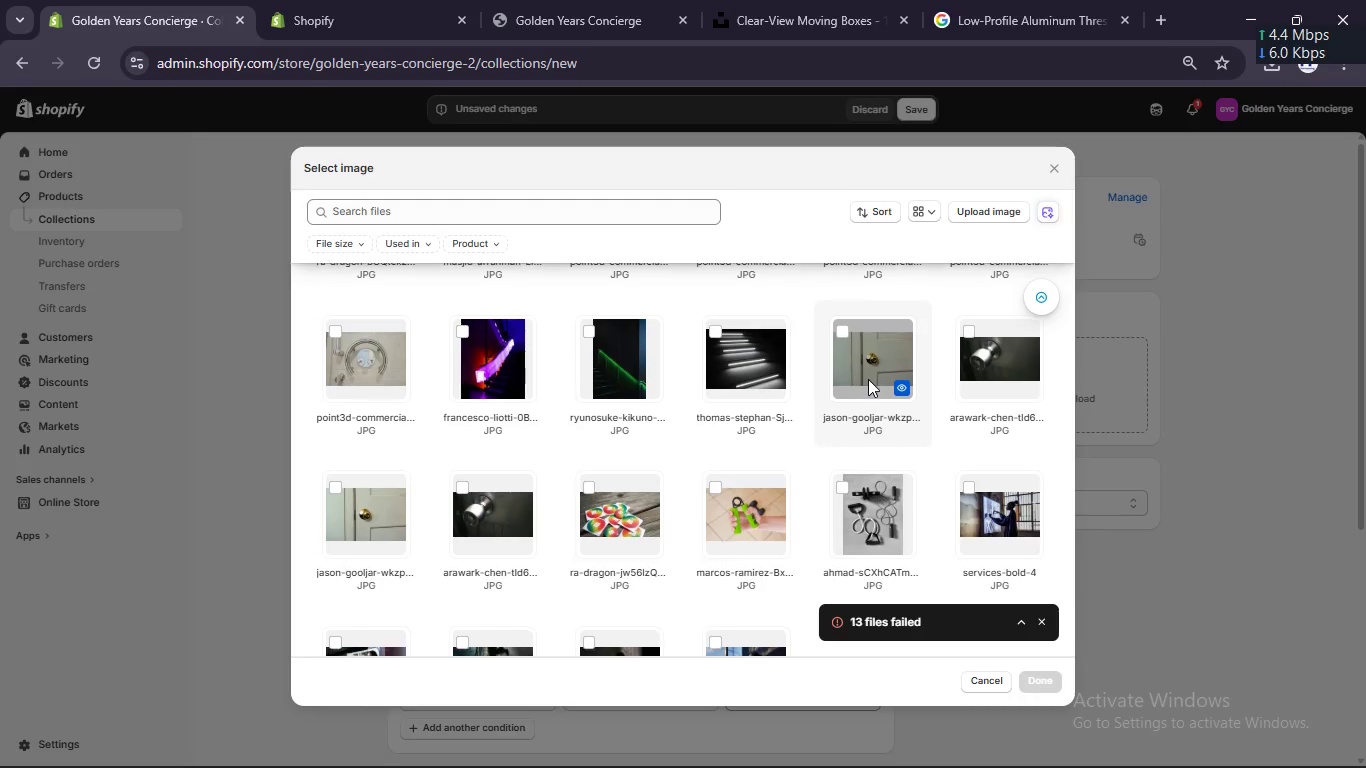 
scroll: coordinate [868, 379], scroll_direction: down, amount: 2.0
 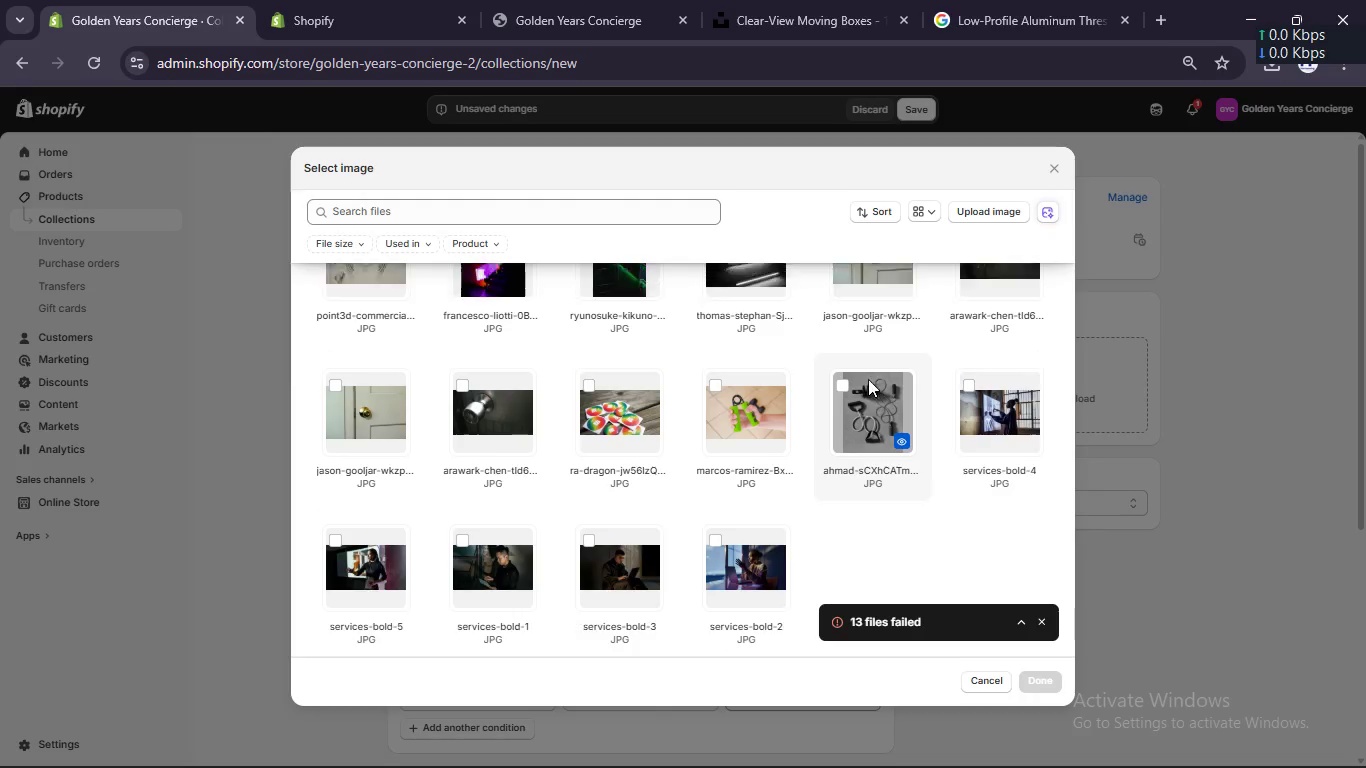 
scroll: coordinate [868, 379], scroll_direction: up, amount: 8.0
 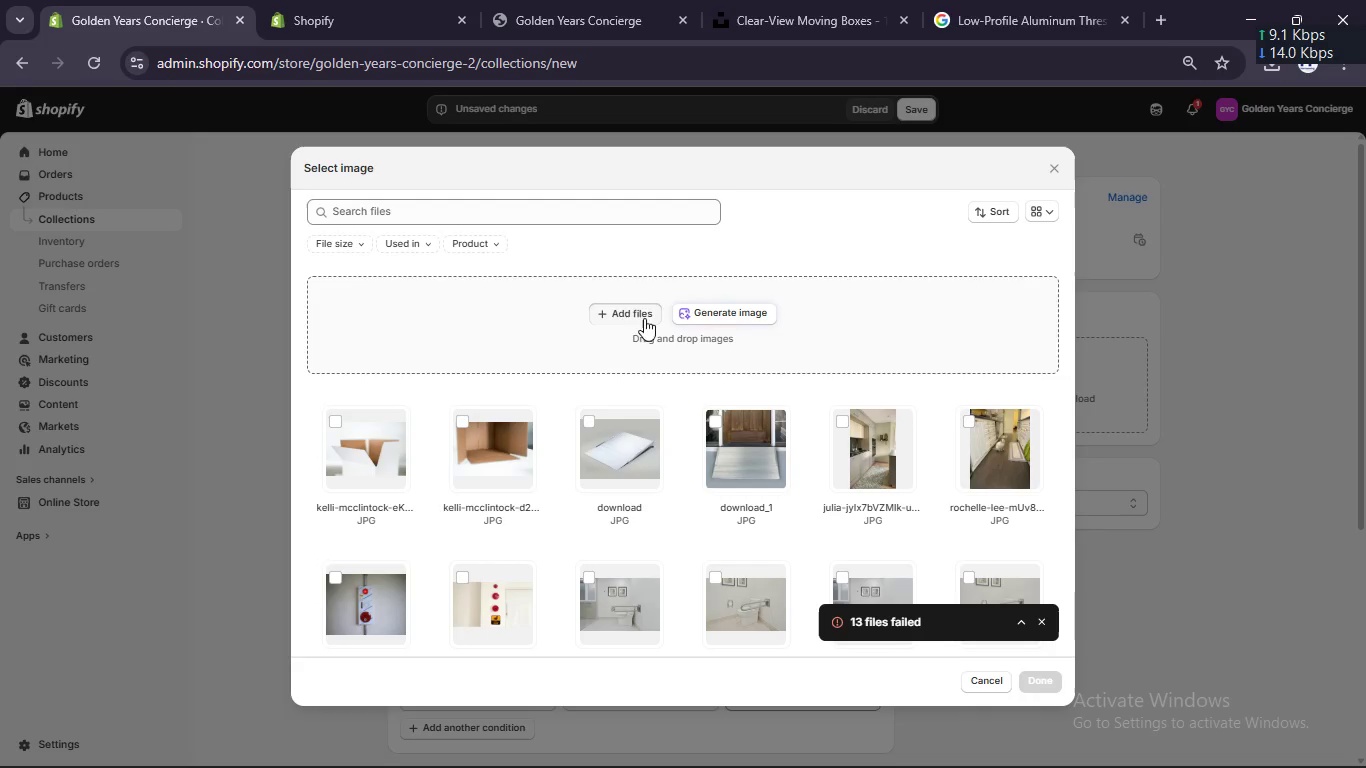 
left_click([644, 318])
 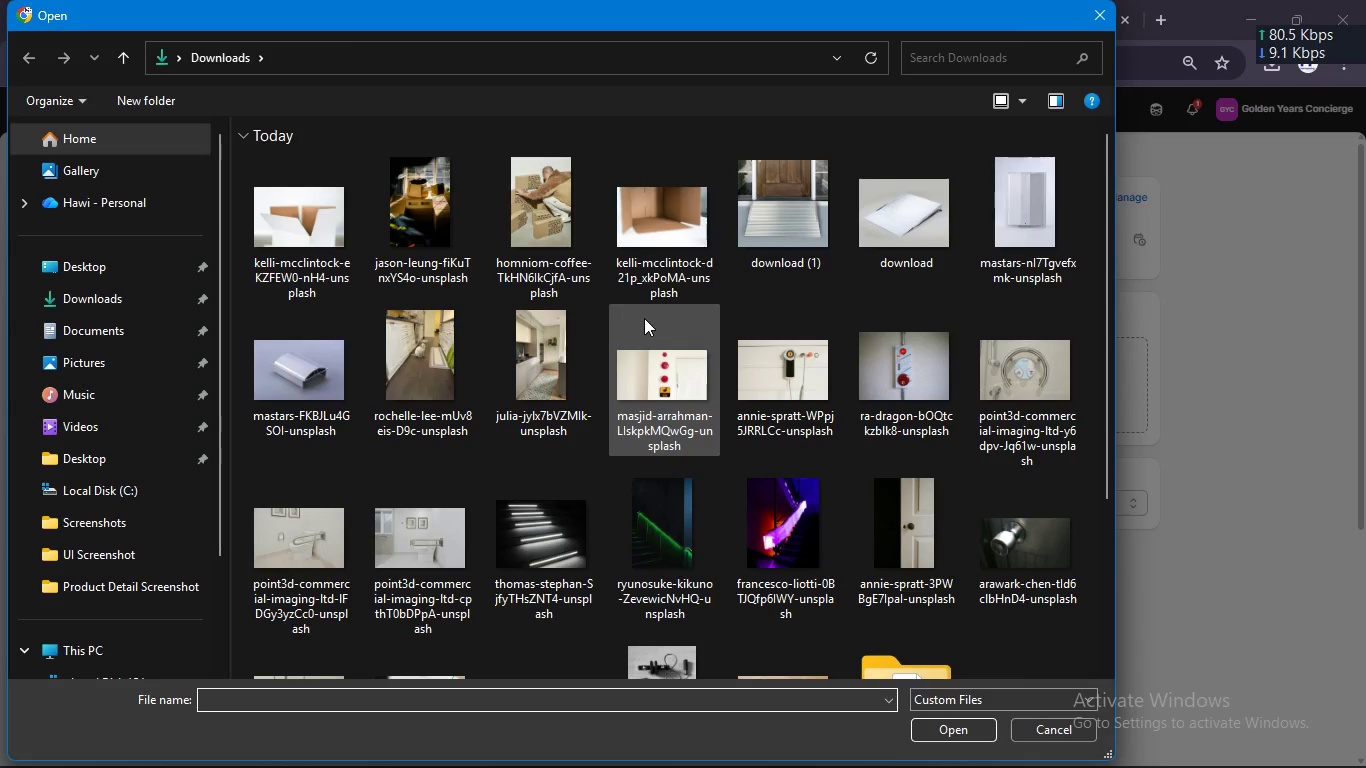 
scroll: coordinate [644, 318], scroll_direction: none, amount: 0.0
 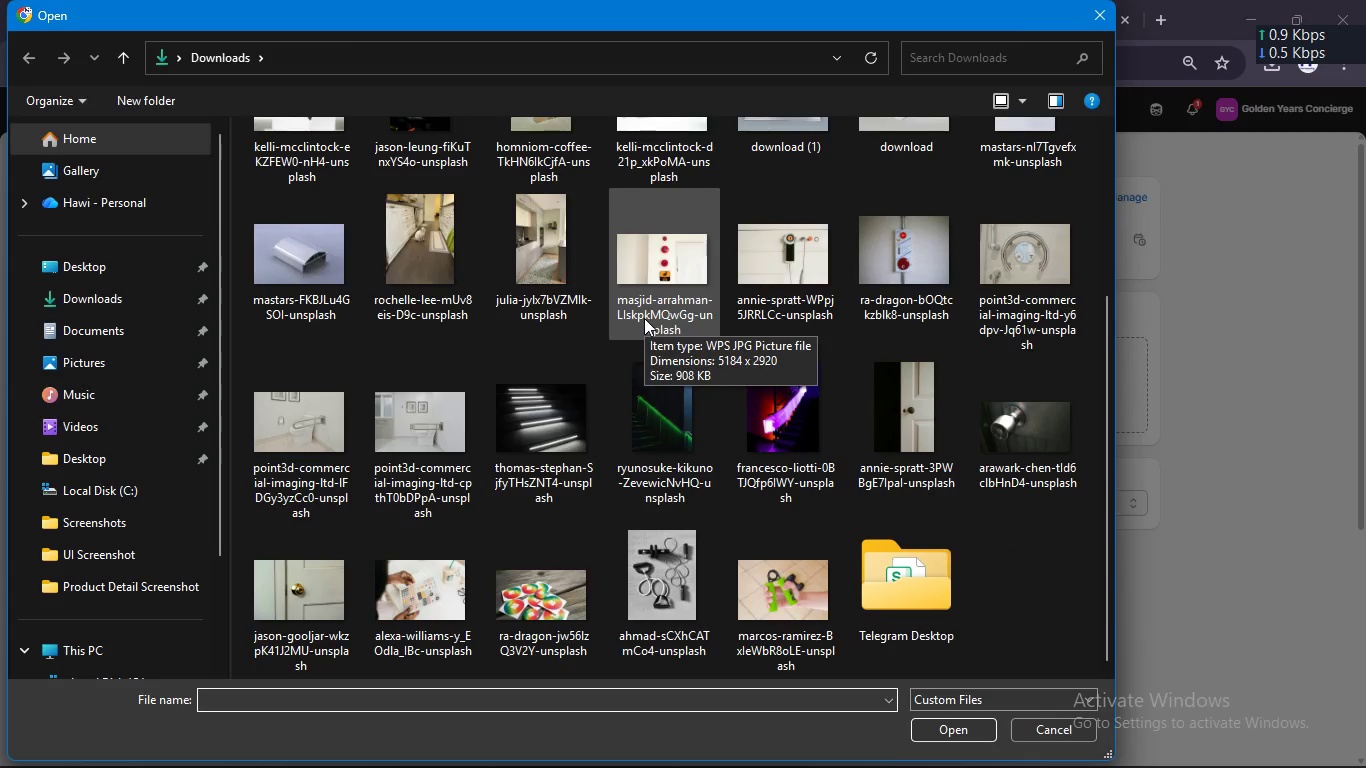 
scroll: coordinate [644, 318], scroll_direction: down, amount: 1.0
 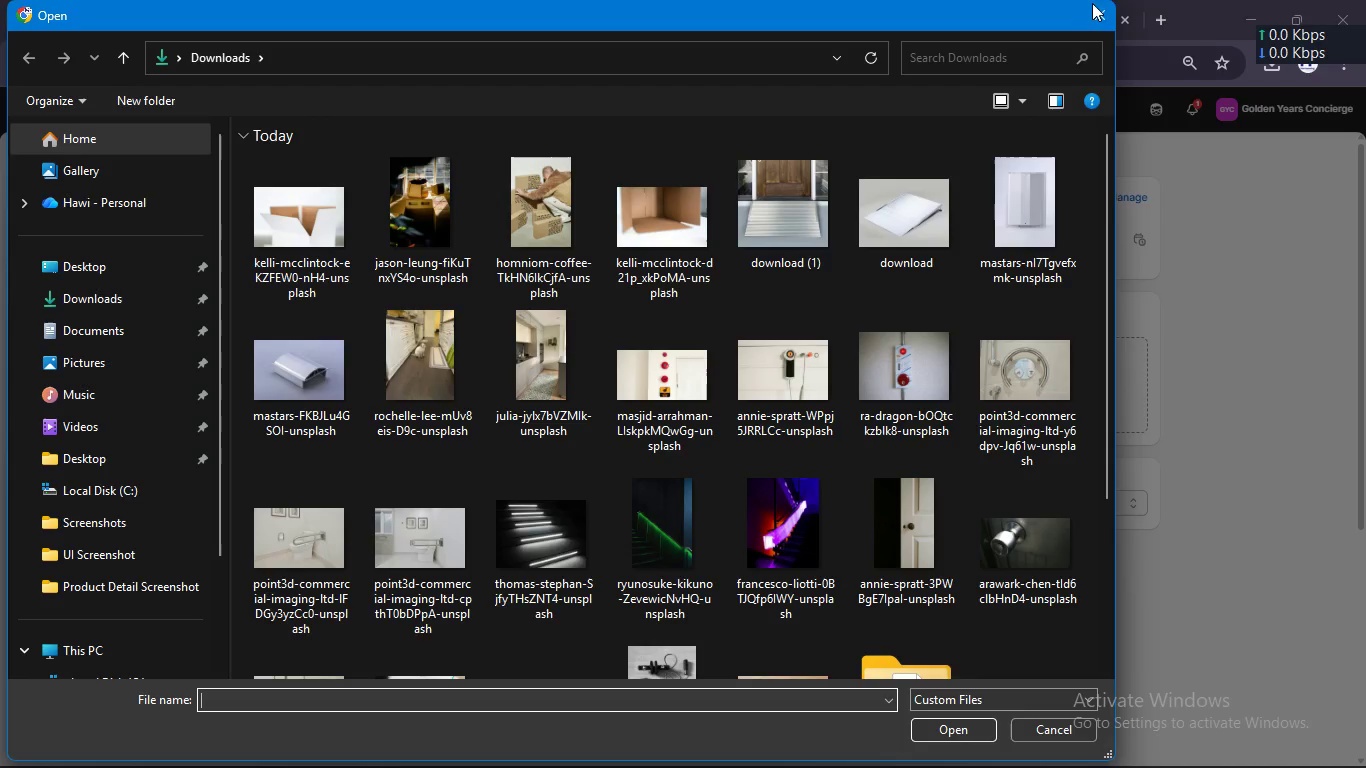 
left_click([1093, 17])
 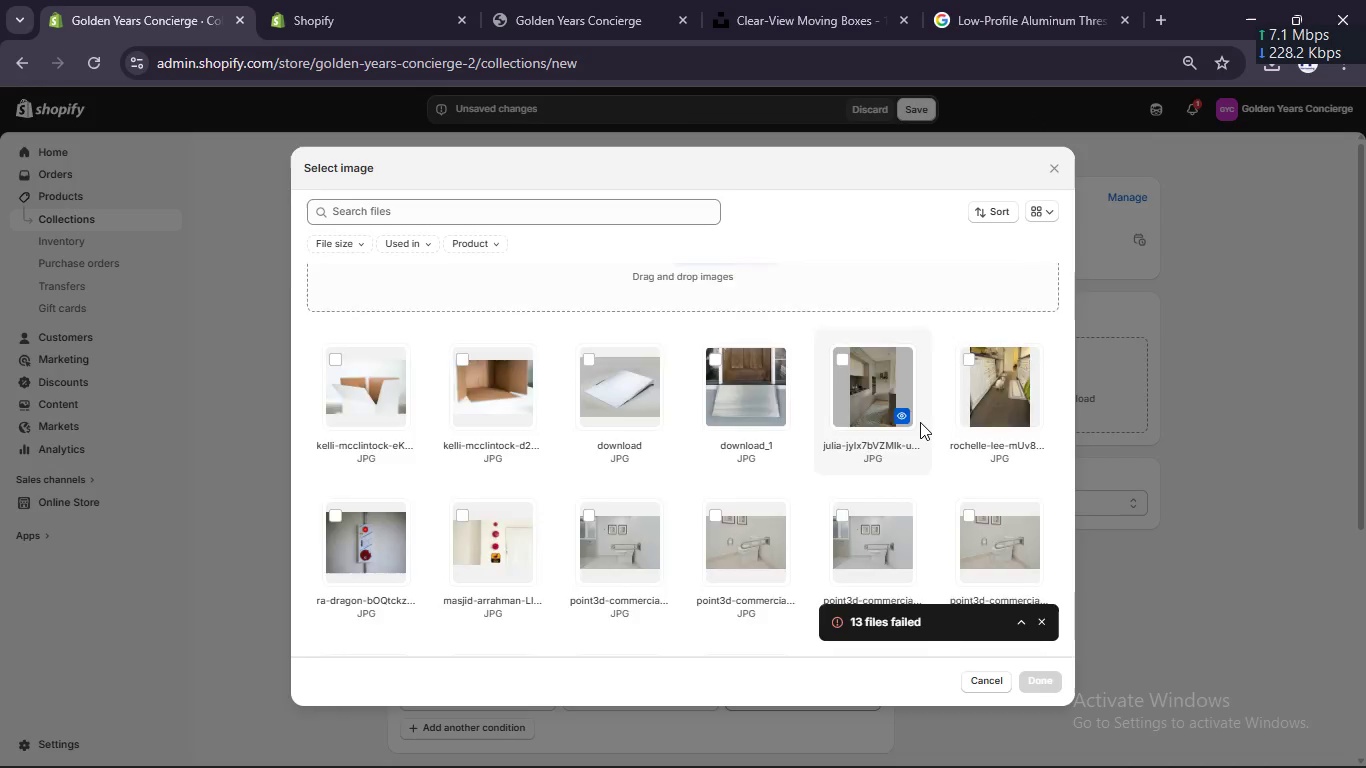 
scroll: coordinate [920, 422], scroll_direction: down, amount: 6.0
 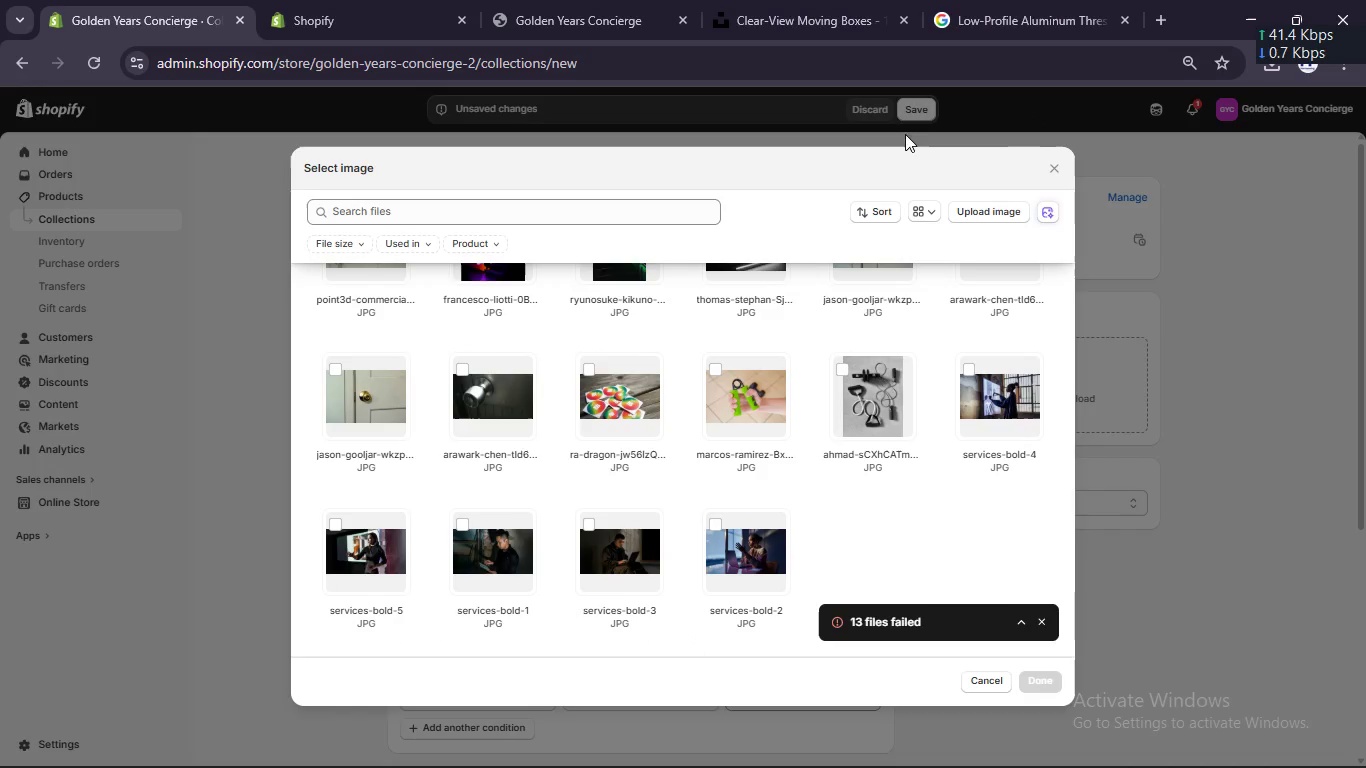 
left_click([1052, 164])
 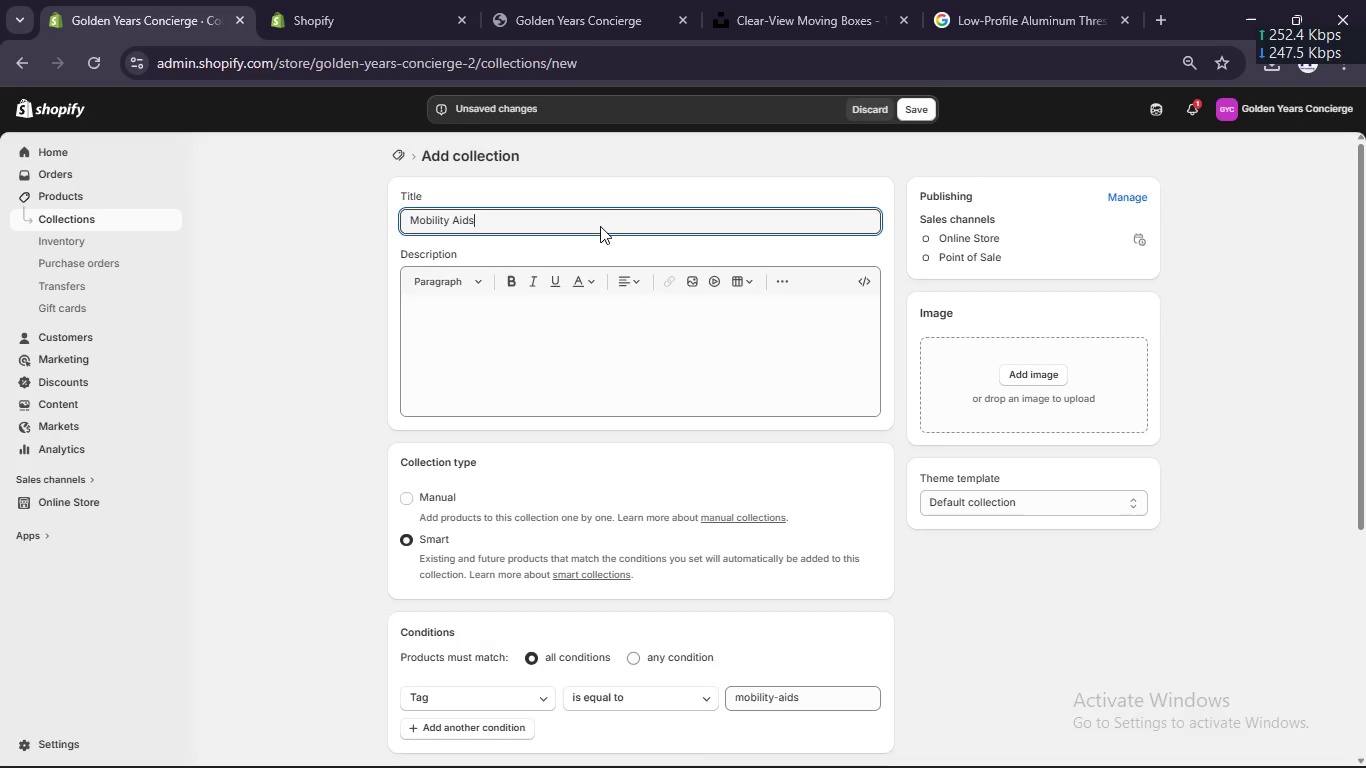 
left_click([600, 226])
 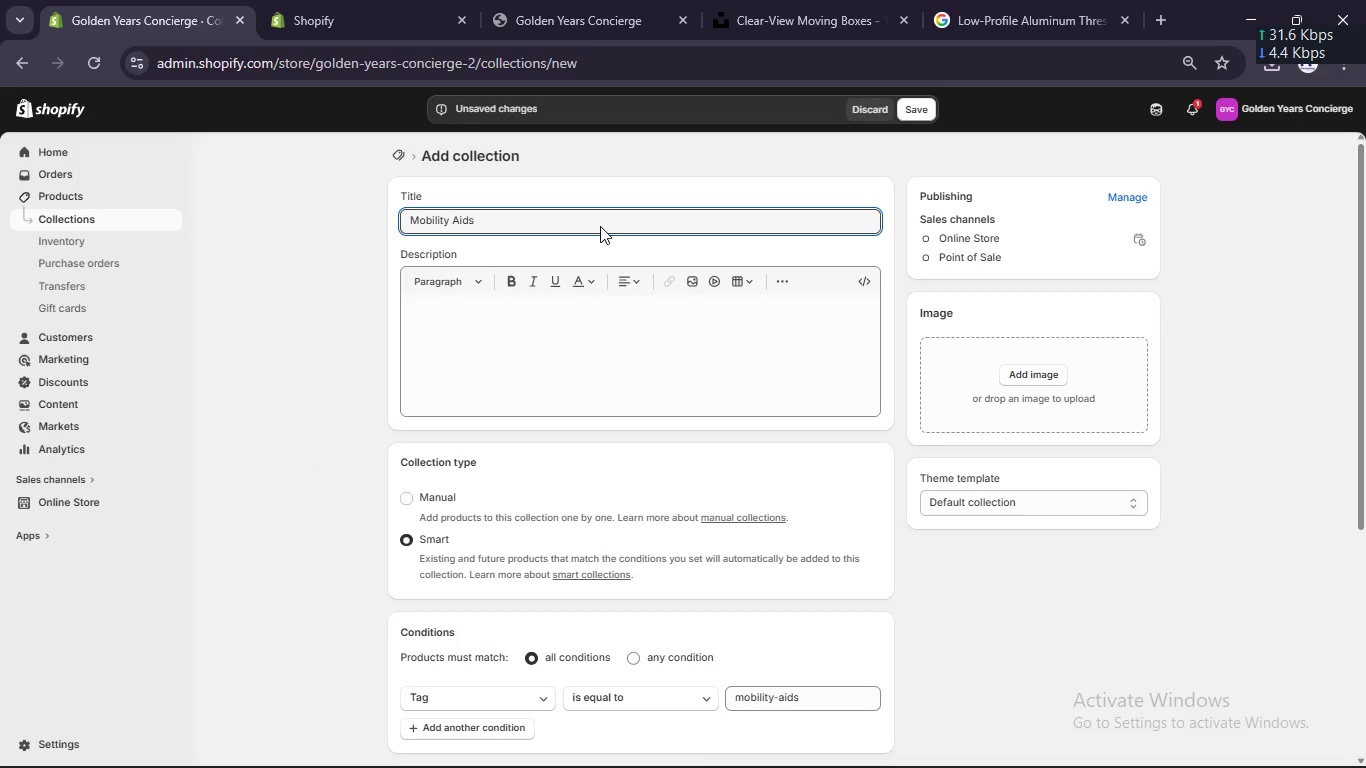 
key(Control+A)
 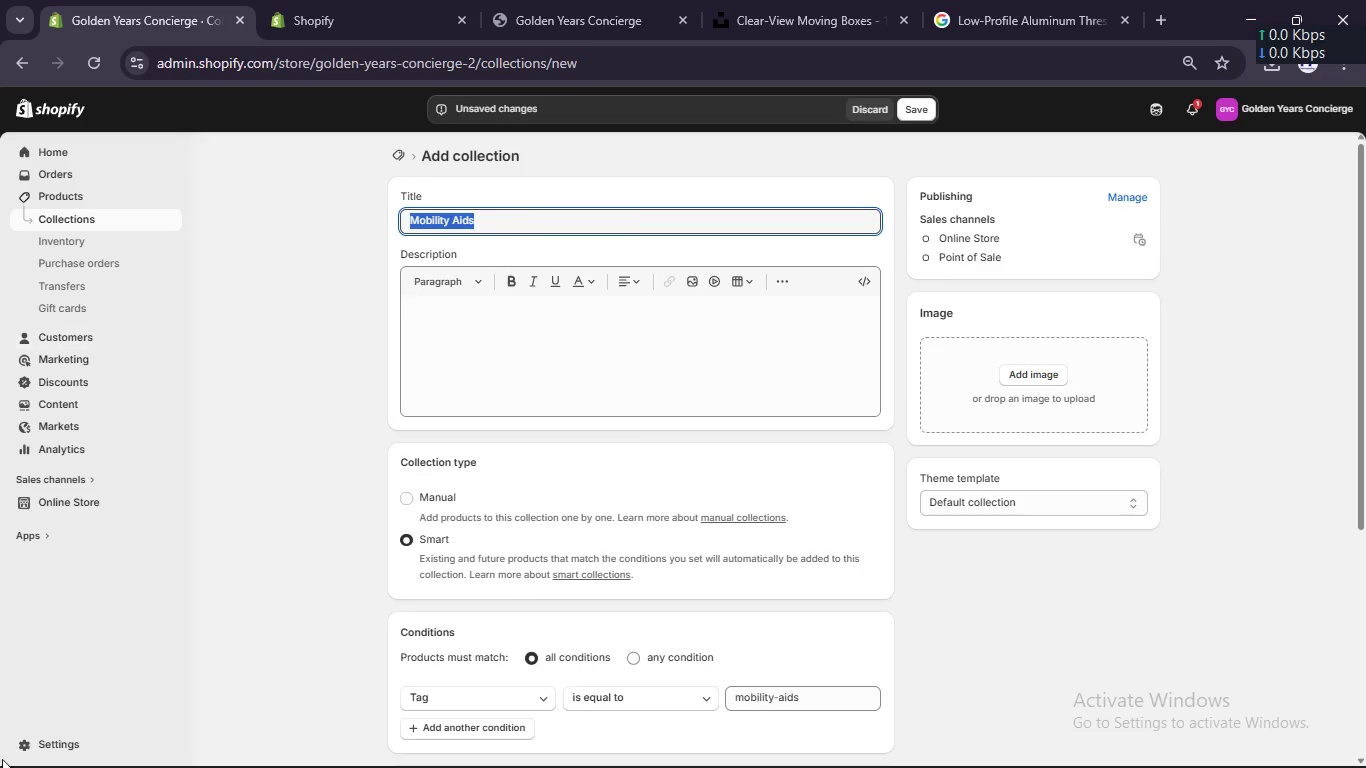 
key(Control+C)
 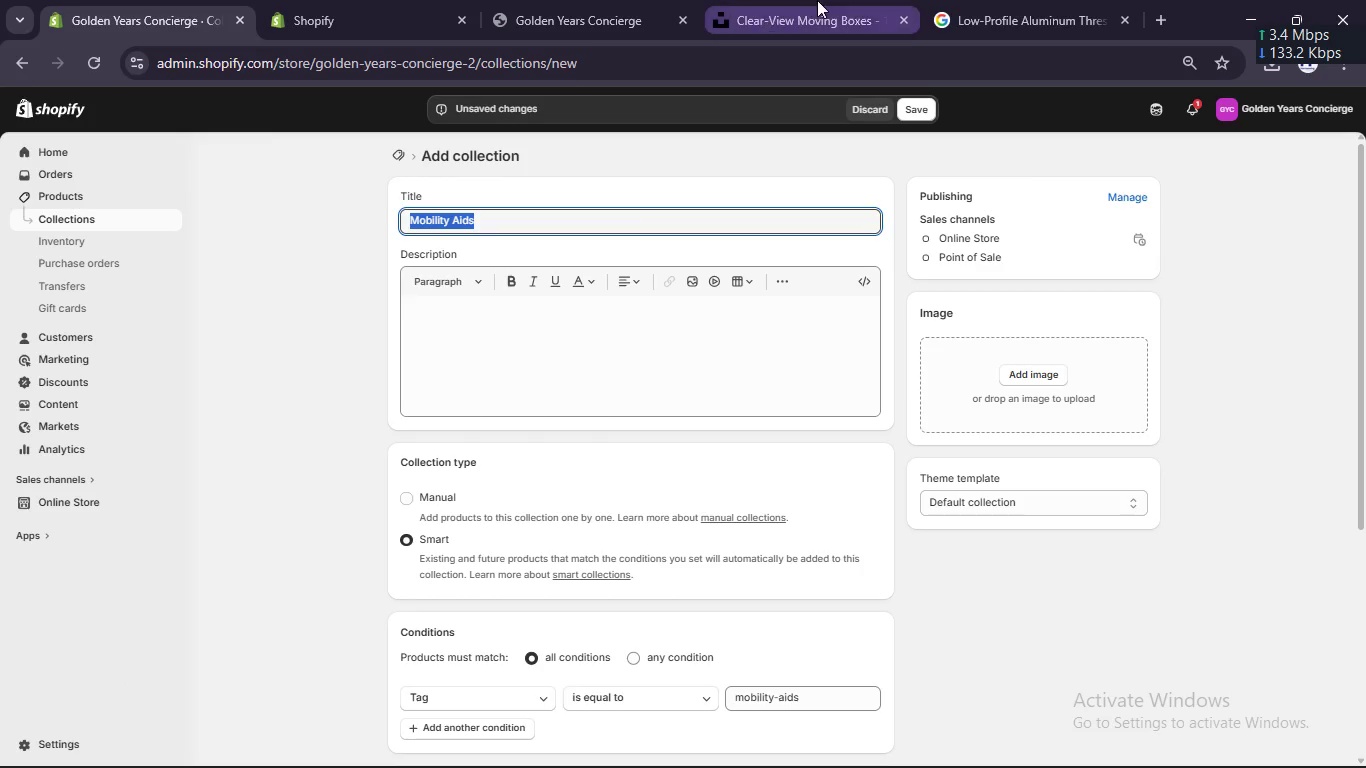 
left_click([817, 0])
 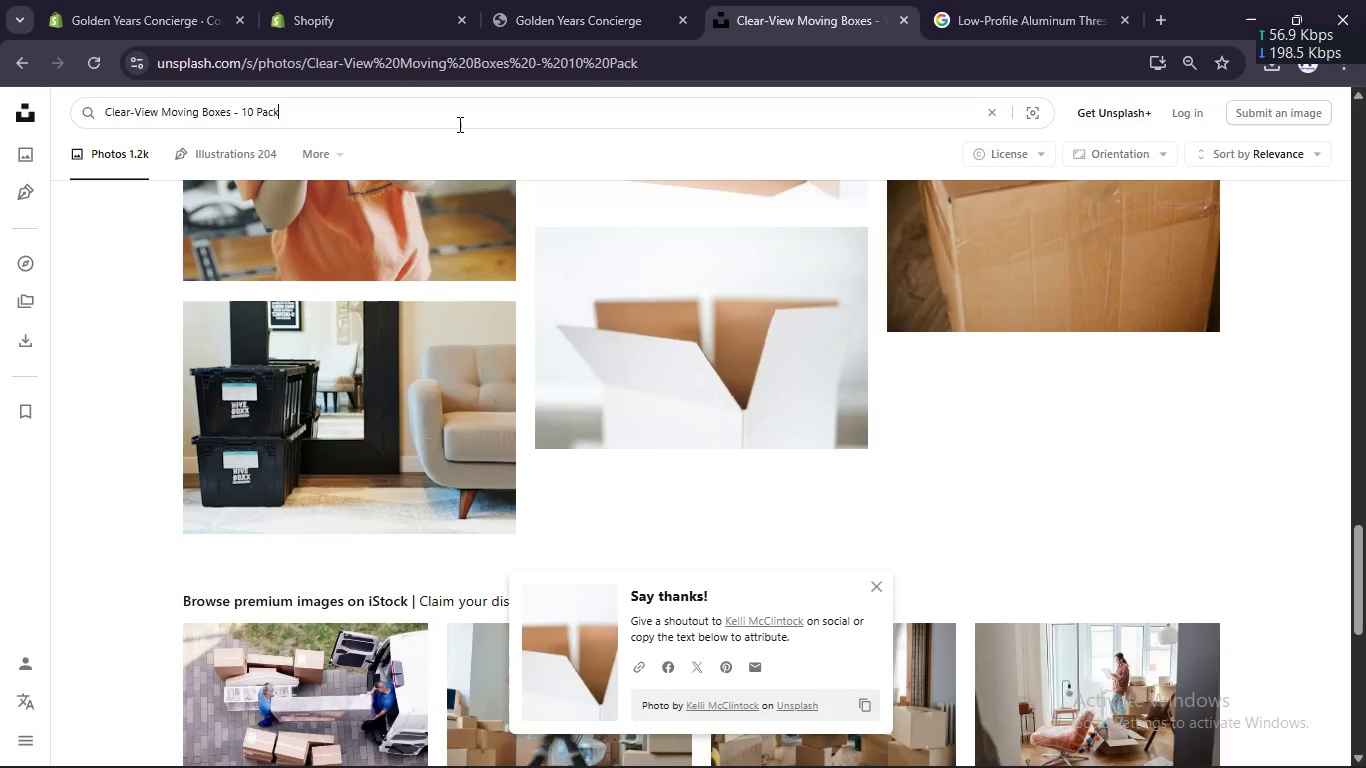 
left_click([458, 124])
 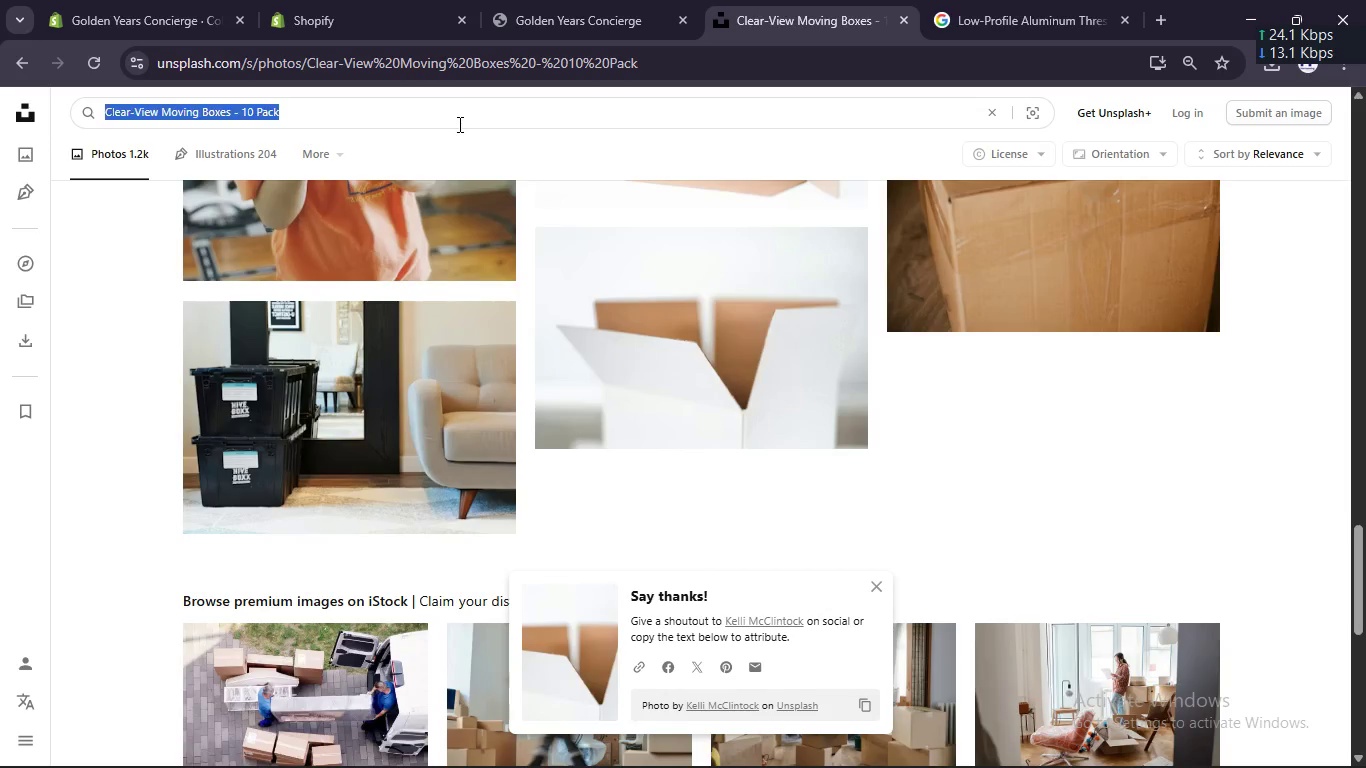 
key(Control+A)
 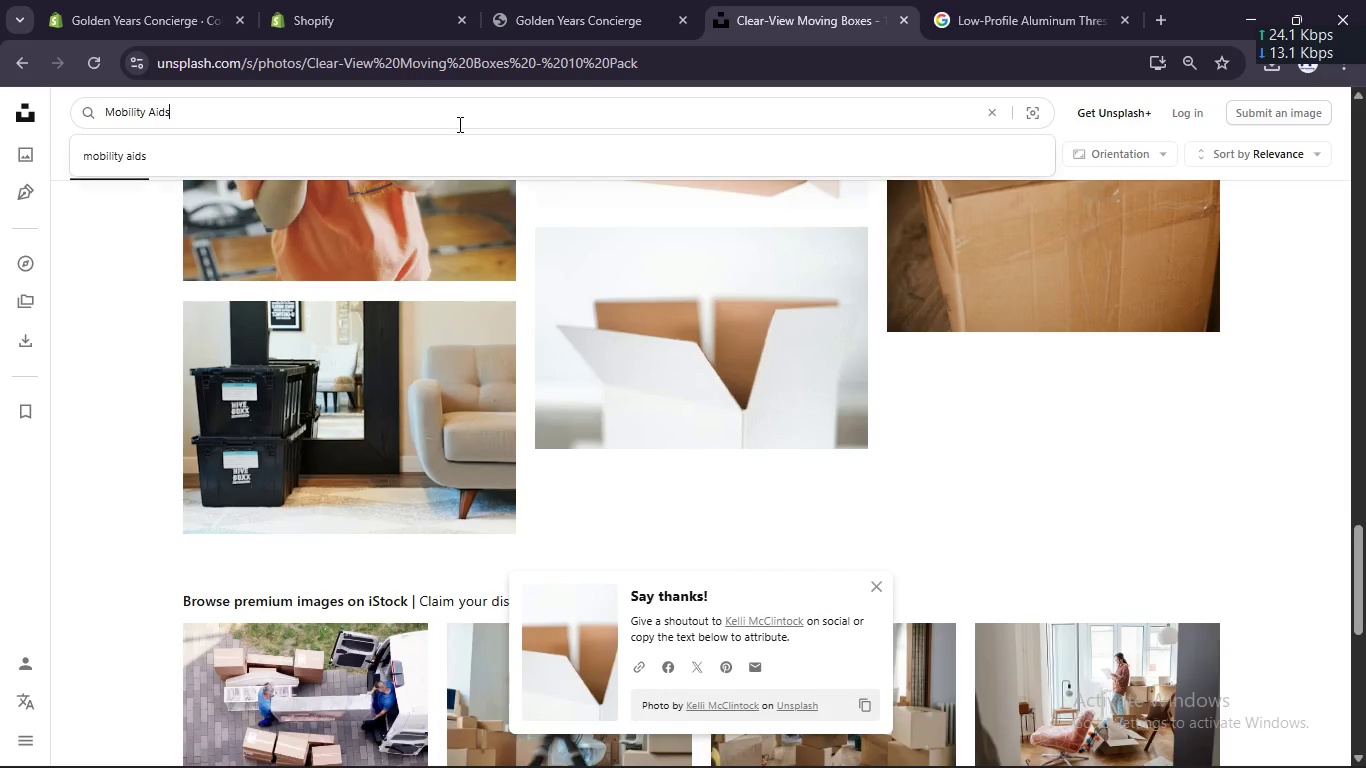 
key(Control+V)
 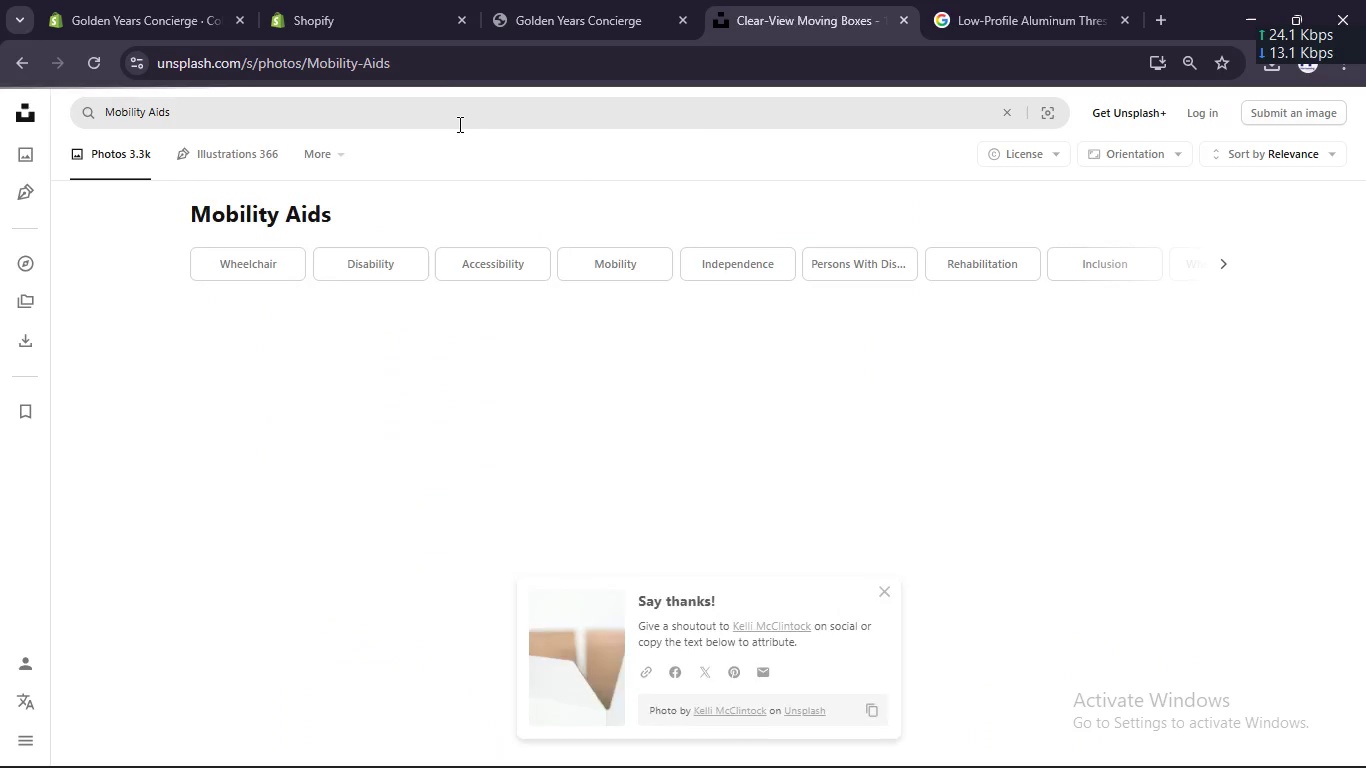 
key(Enter)
 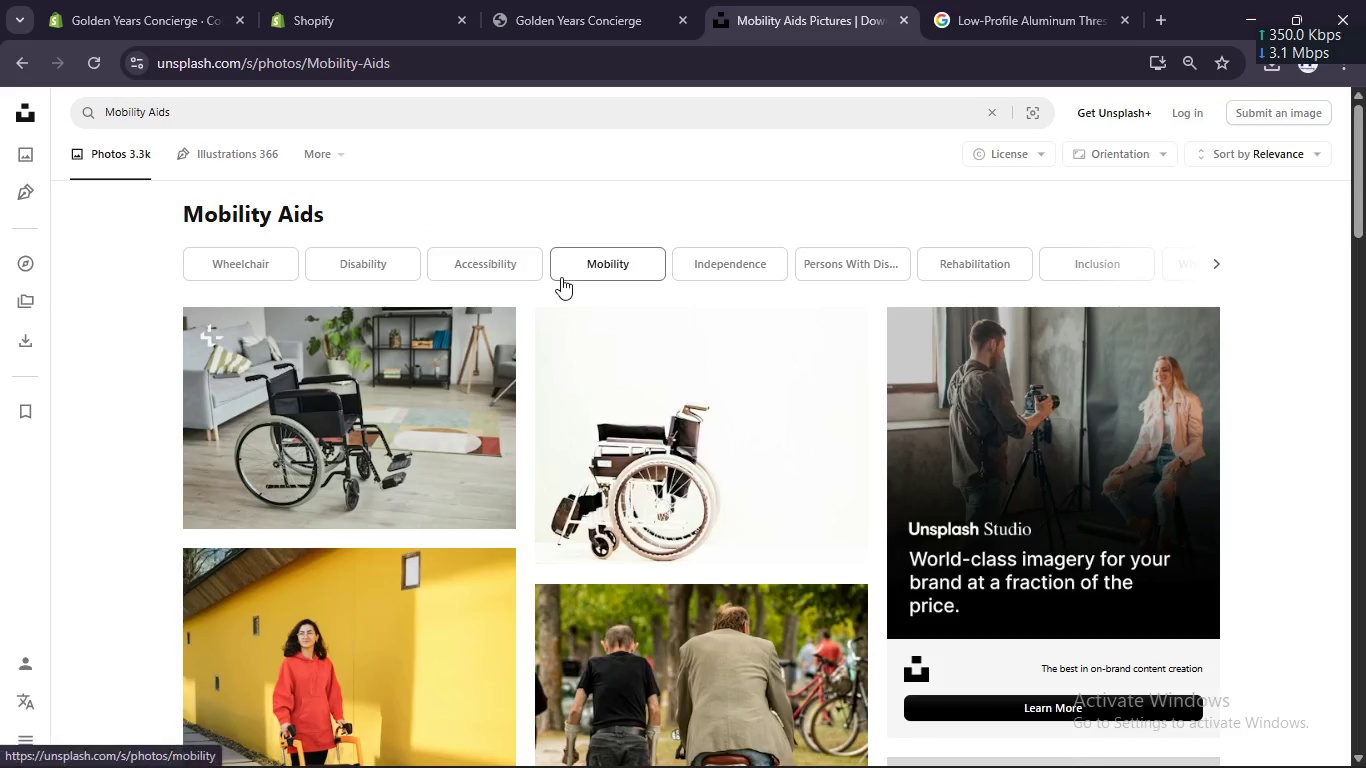 
scroll: coordinate [547, 286], scroll_direction: down, amount: 2.0
 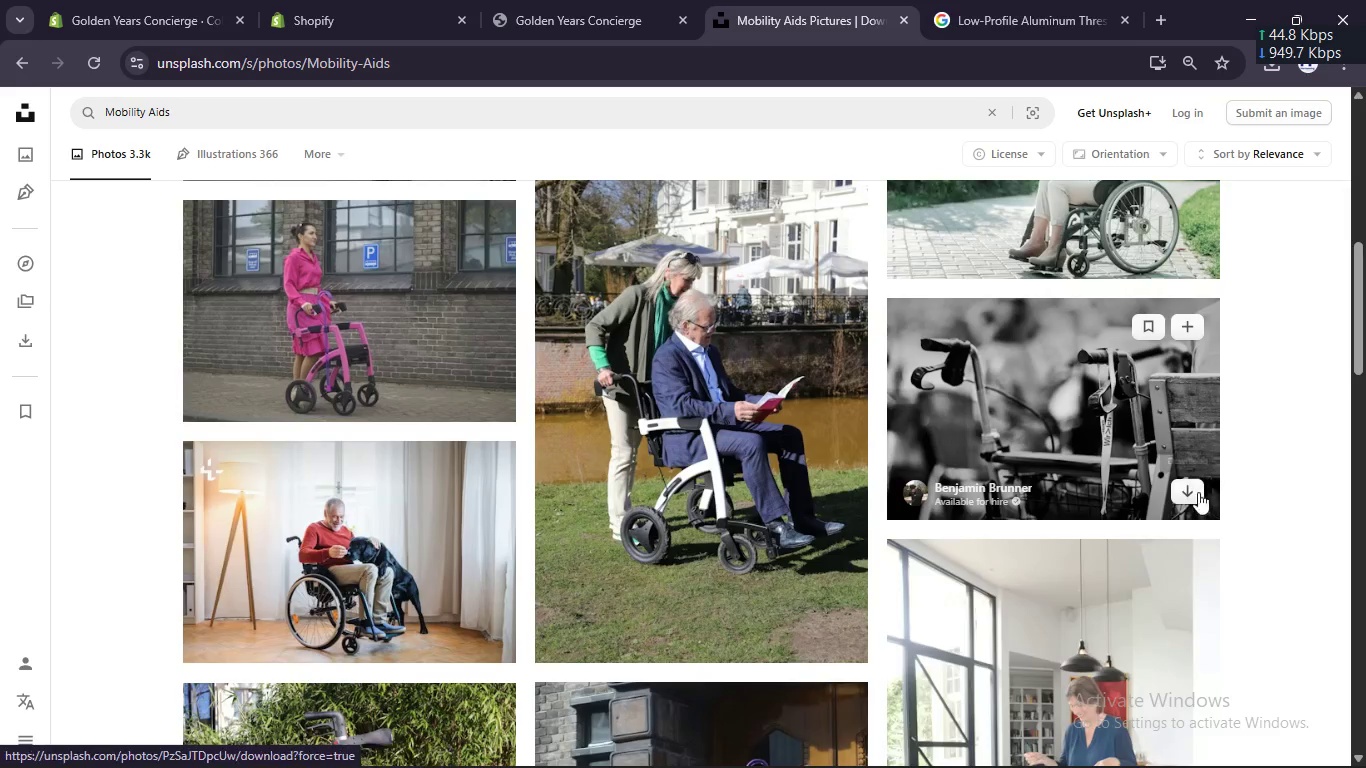 
left_click([1185, 495])
 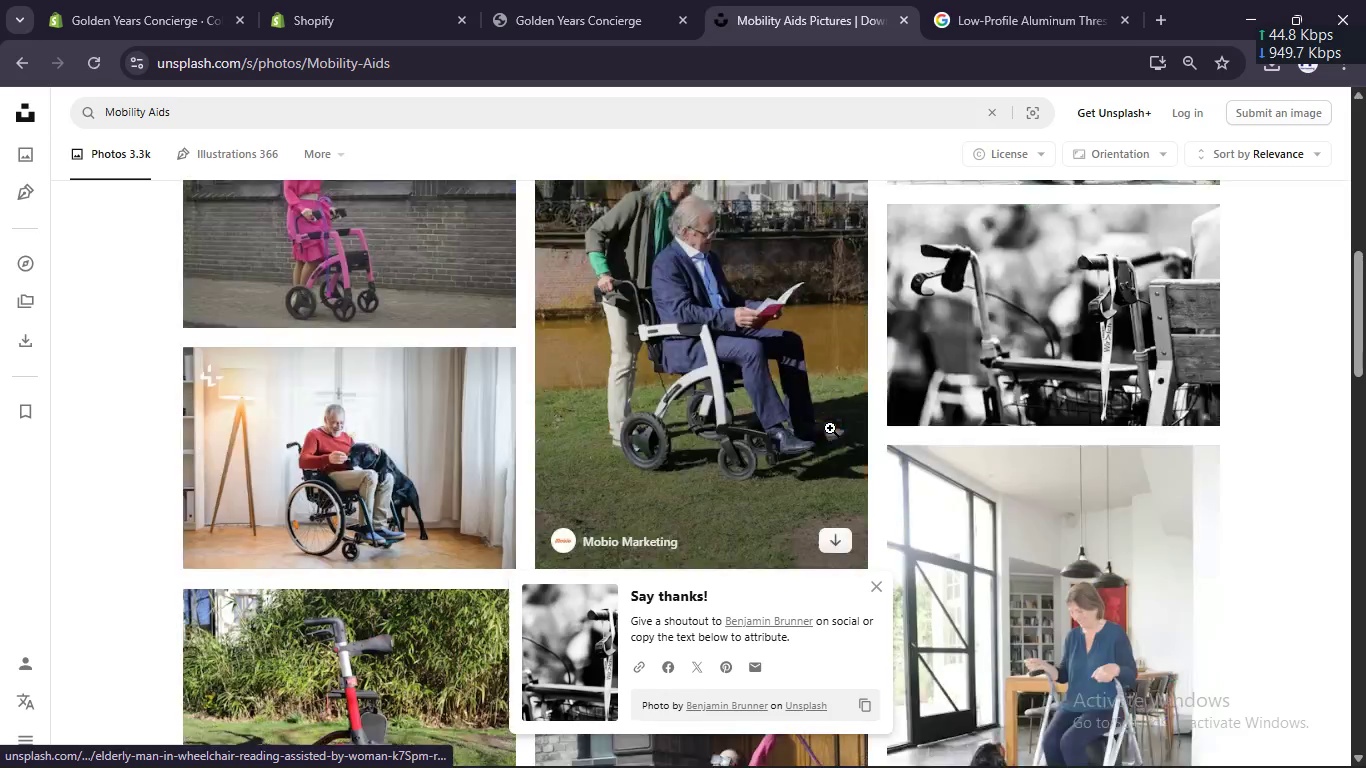 
scroll: coordinate [731, 441], scroll_direction: down, amount: 7.0
 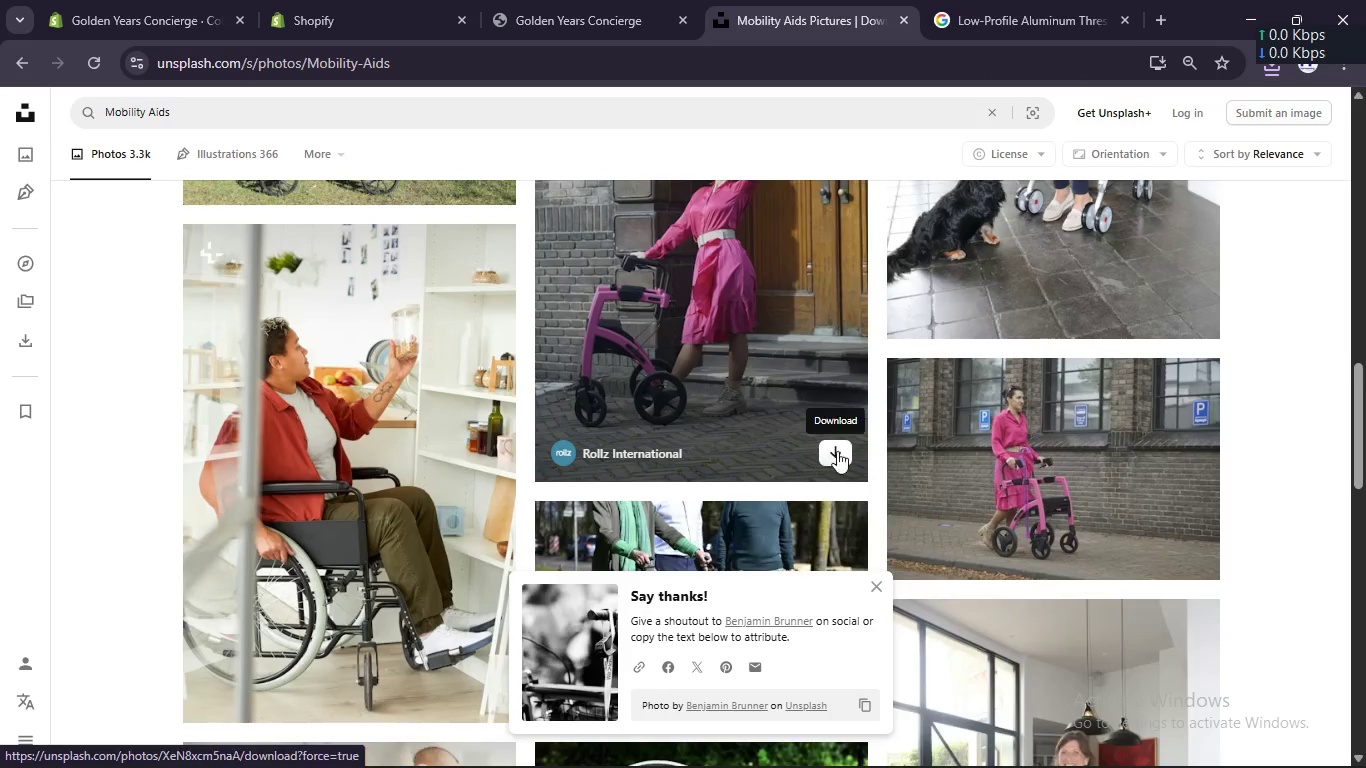 
left_click([836, 453])
 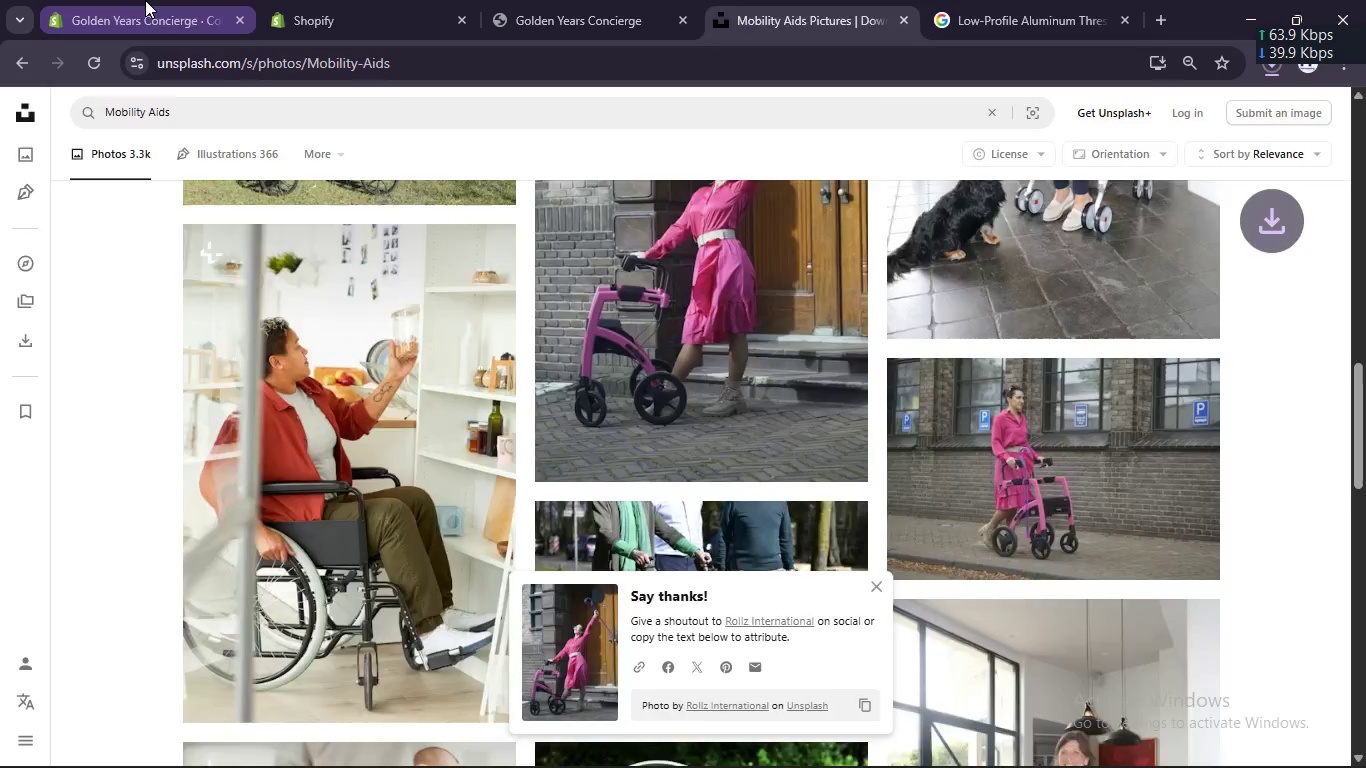 
left_click([145, 0])
 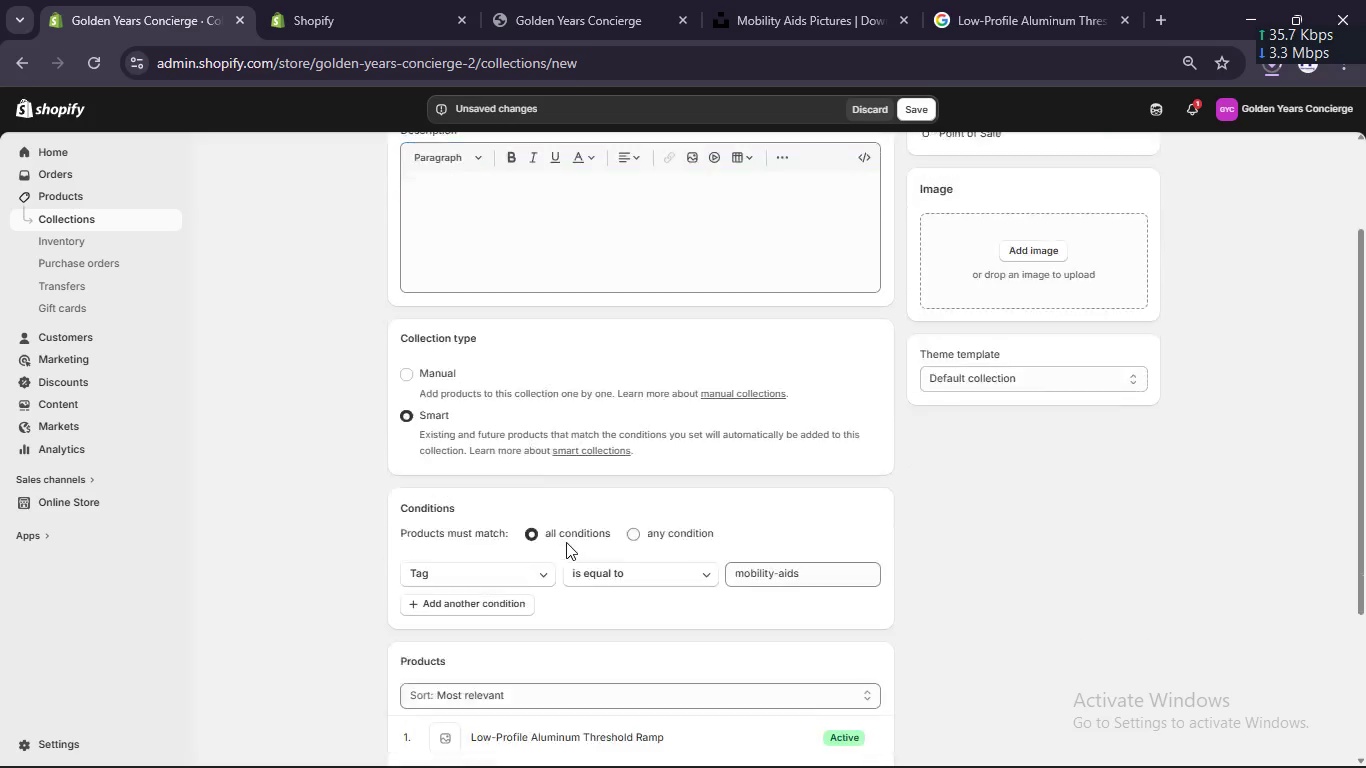 
scroll: coordinate [566, 542], scroll_direction: down, amount: 3.0
 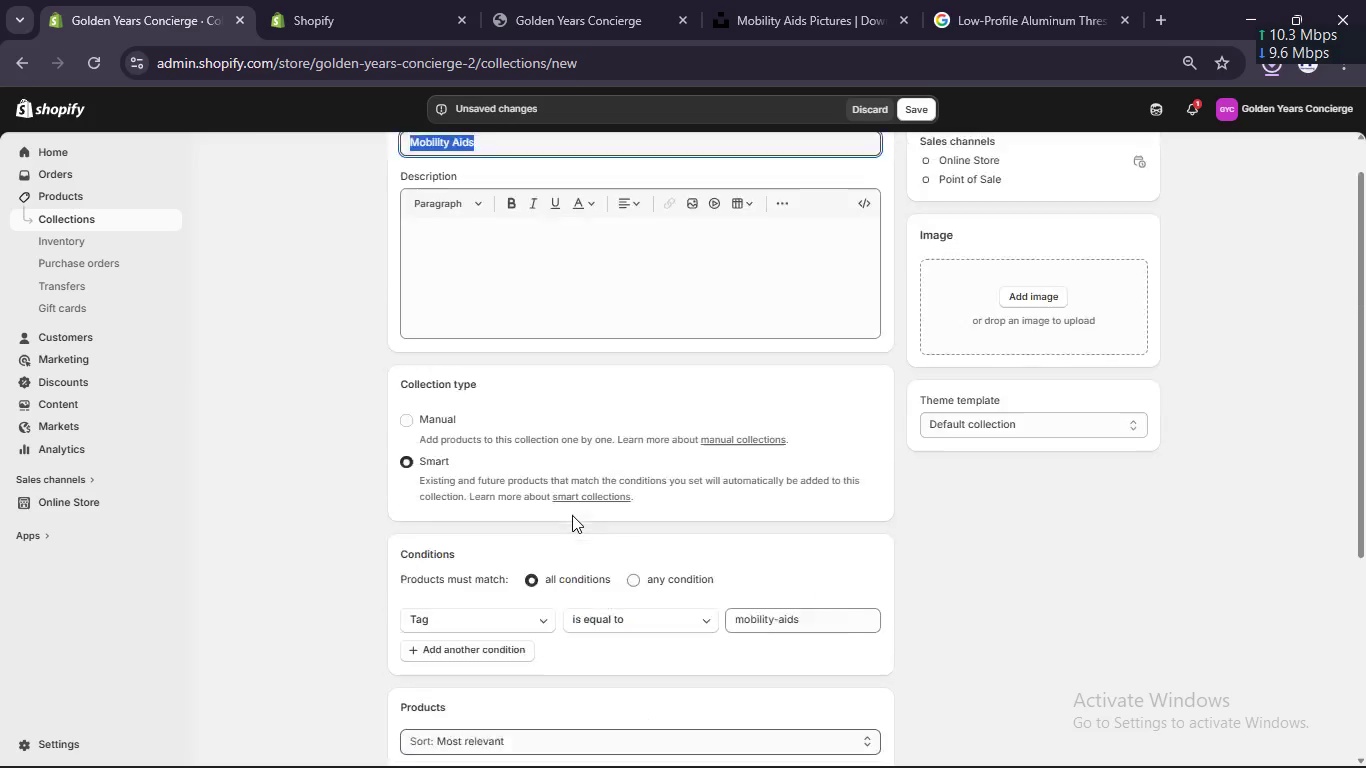 
scroll: coordinate [572, 515], scroll_direction: up, amount: 2.0
 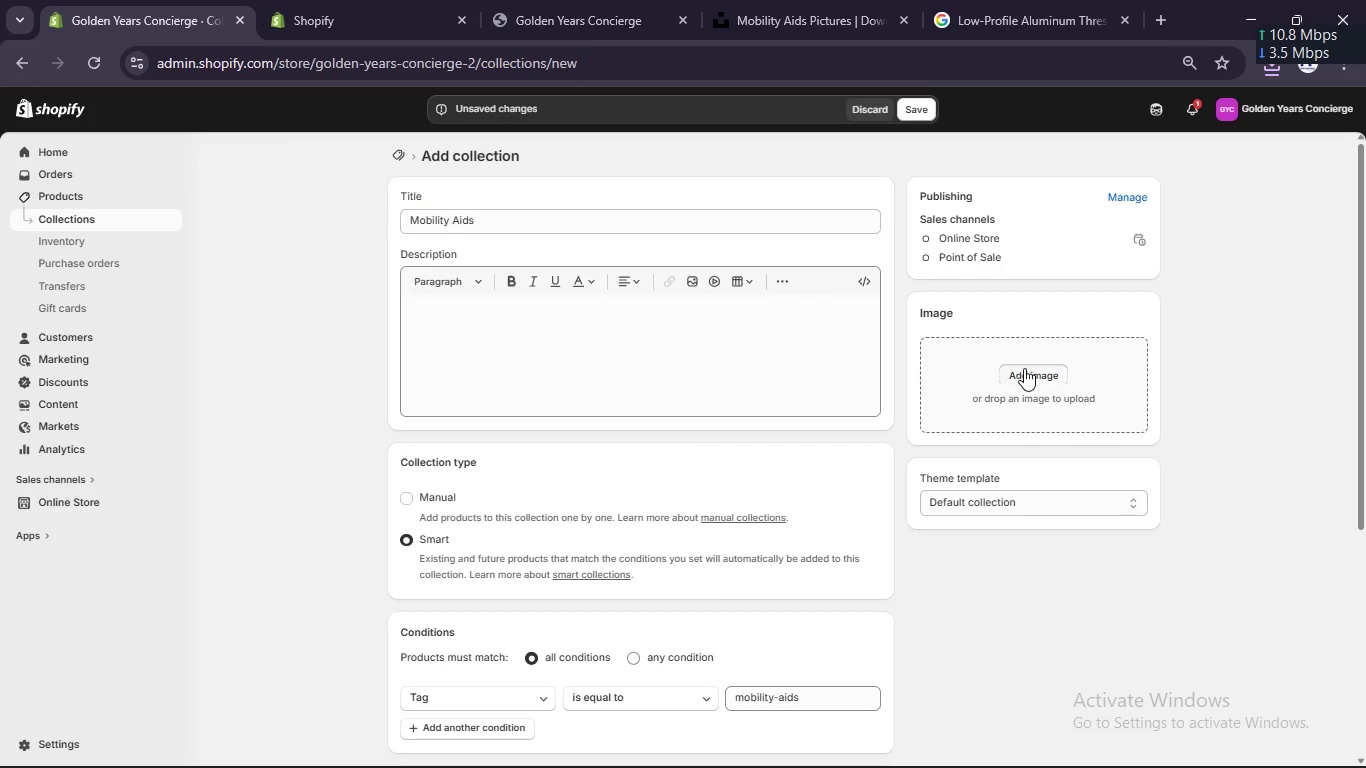 
left_click([1024, 368])
 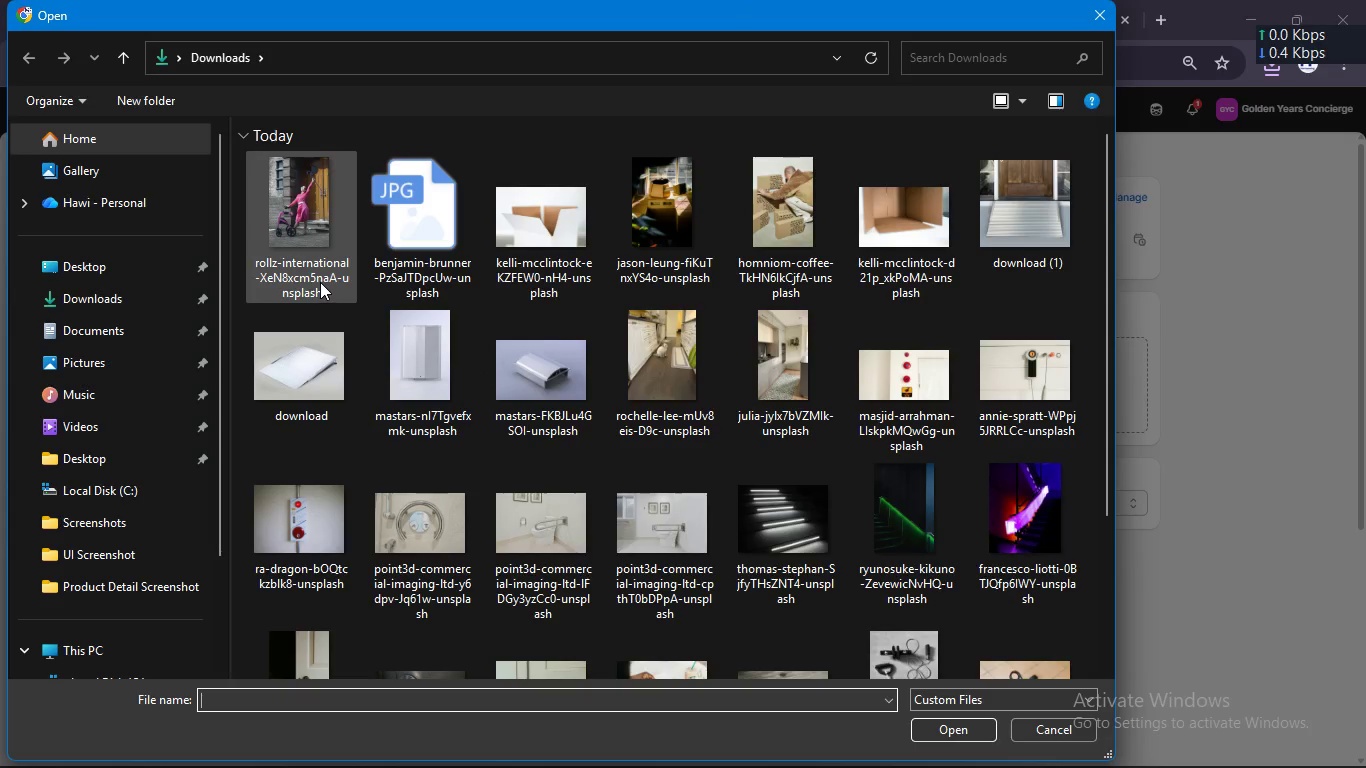 
wait(6.17)
 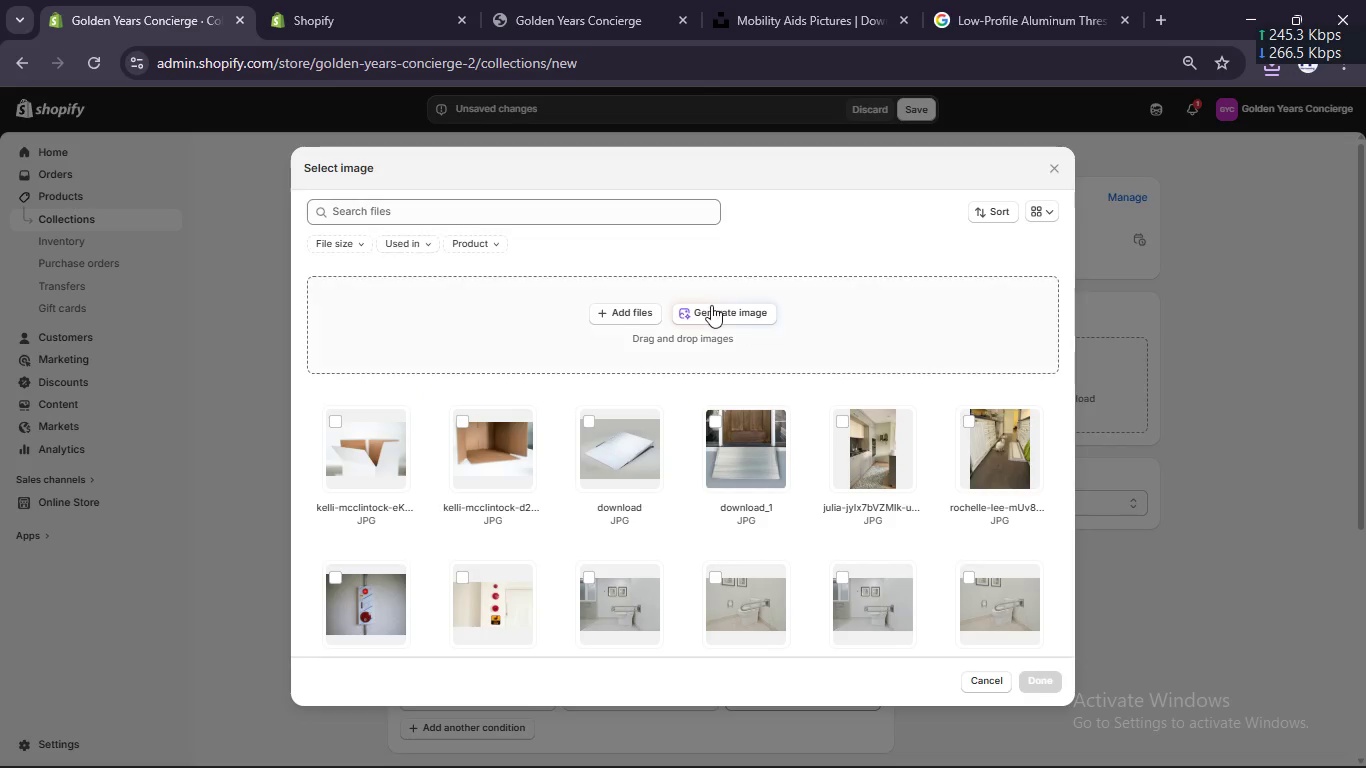 
left_click([400, 241])
 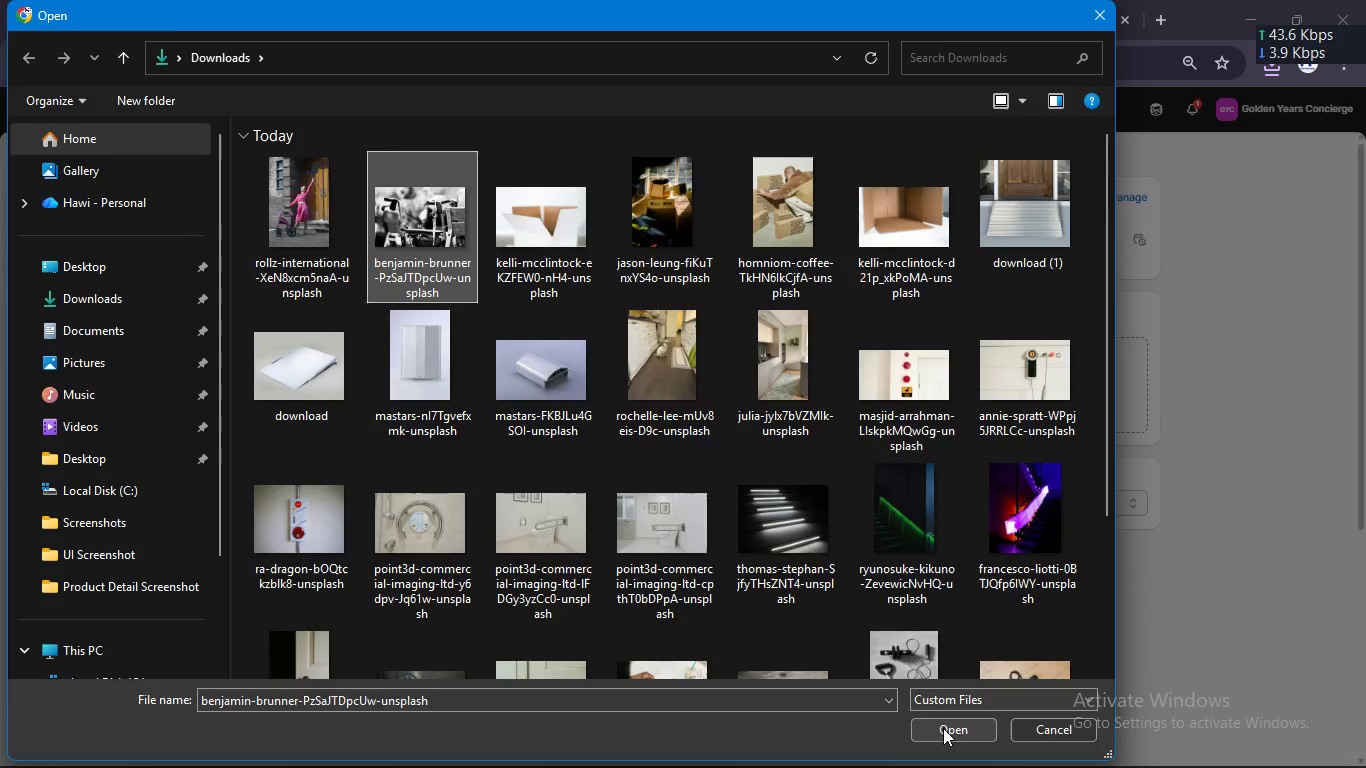 
left_click([943, 728])
 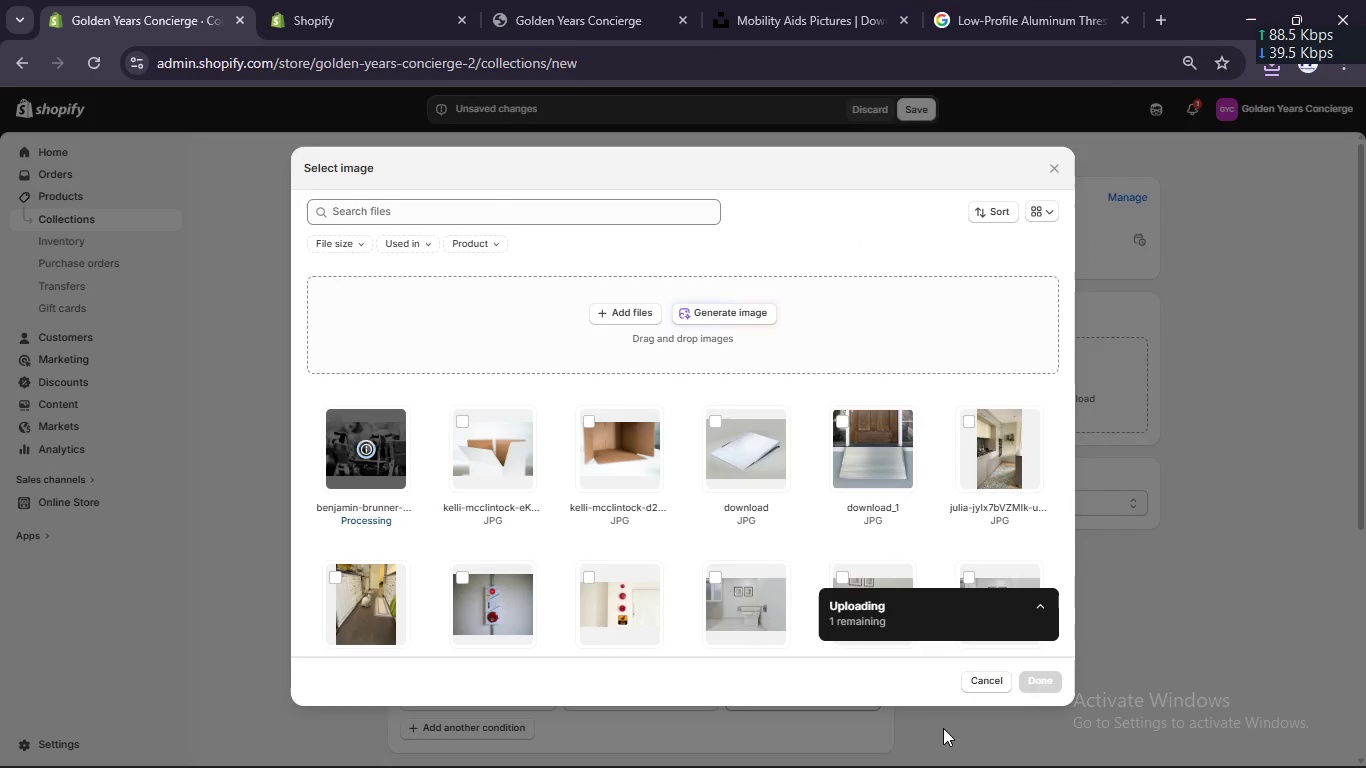 
wait(11.86)
 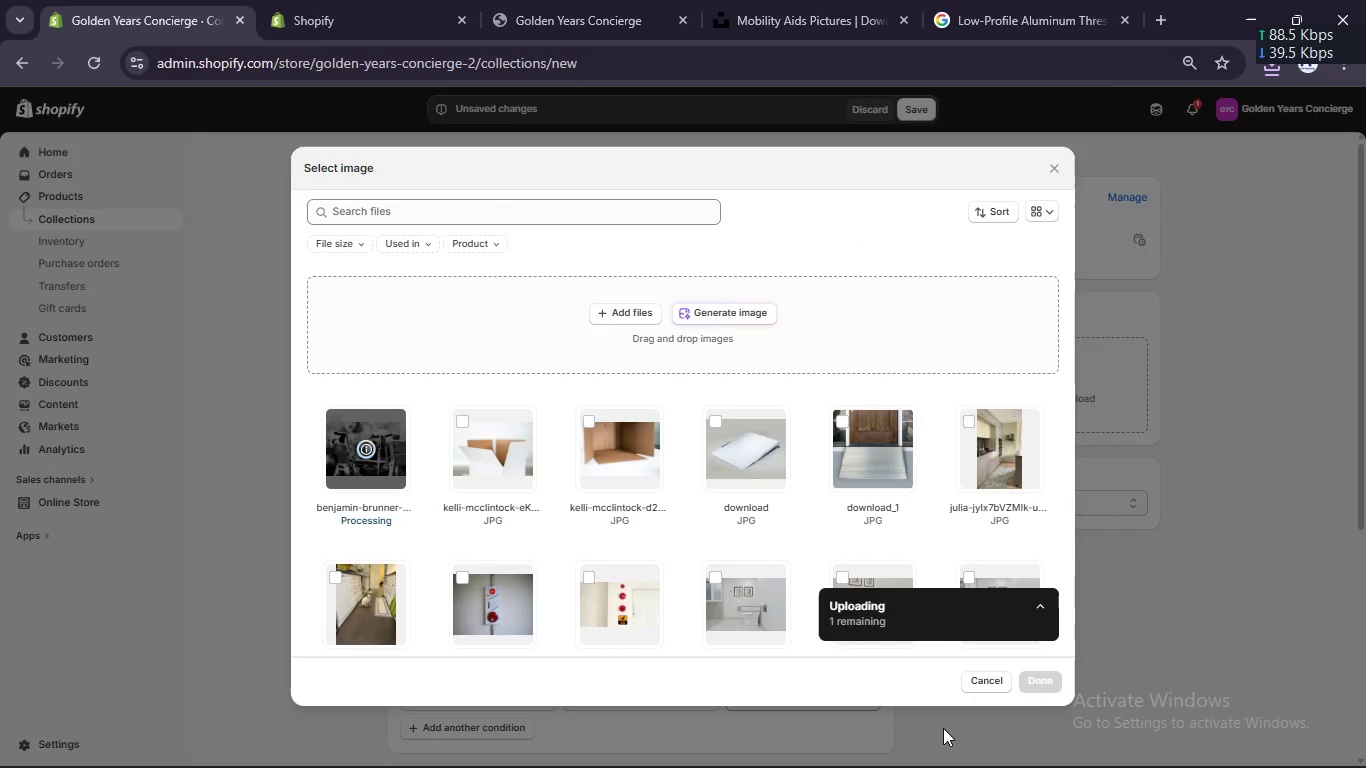 
left_click([1050, 679])
 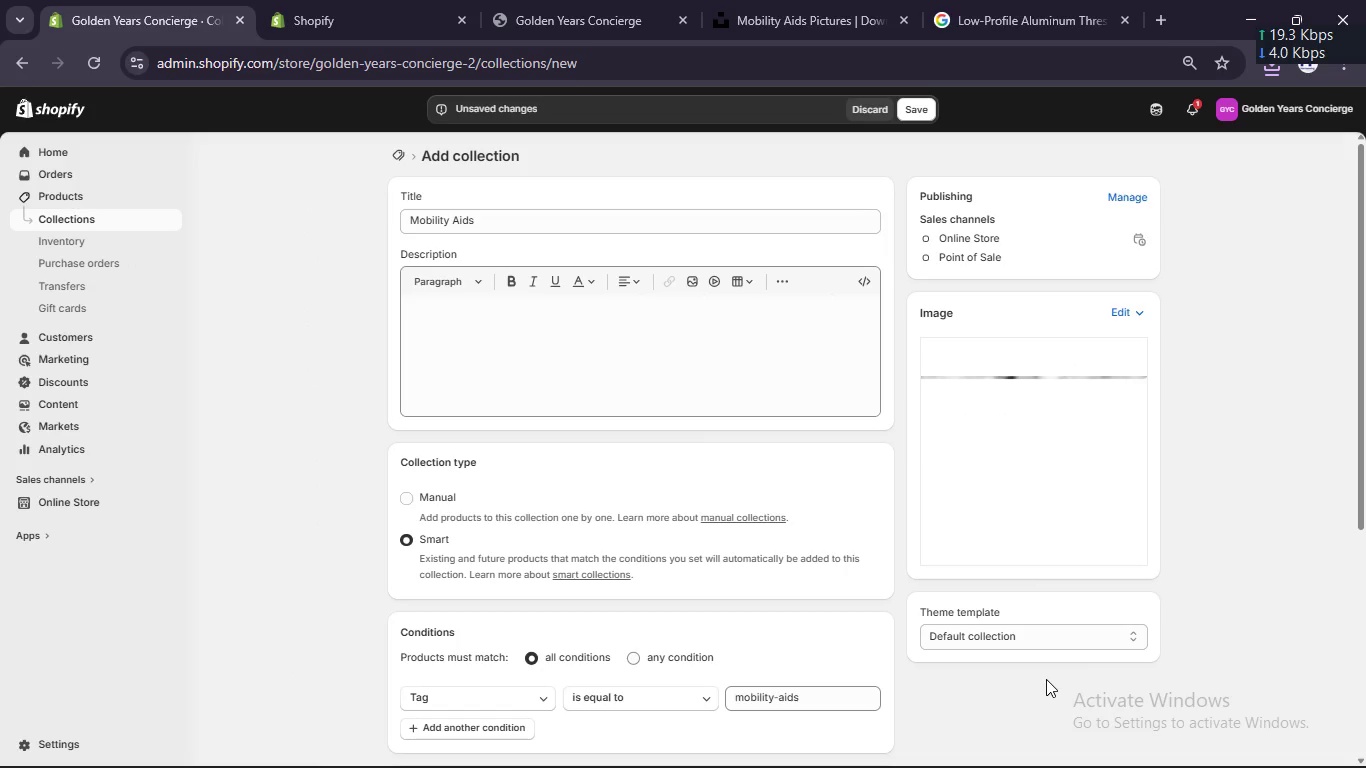 
wait(5.44)
 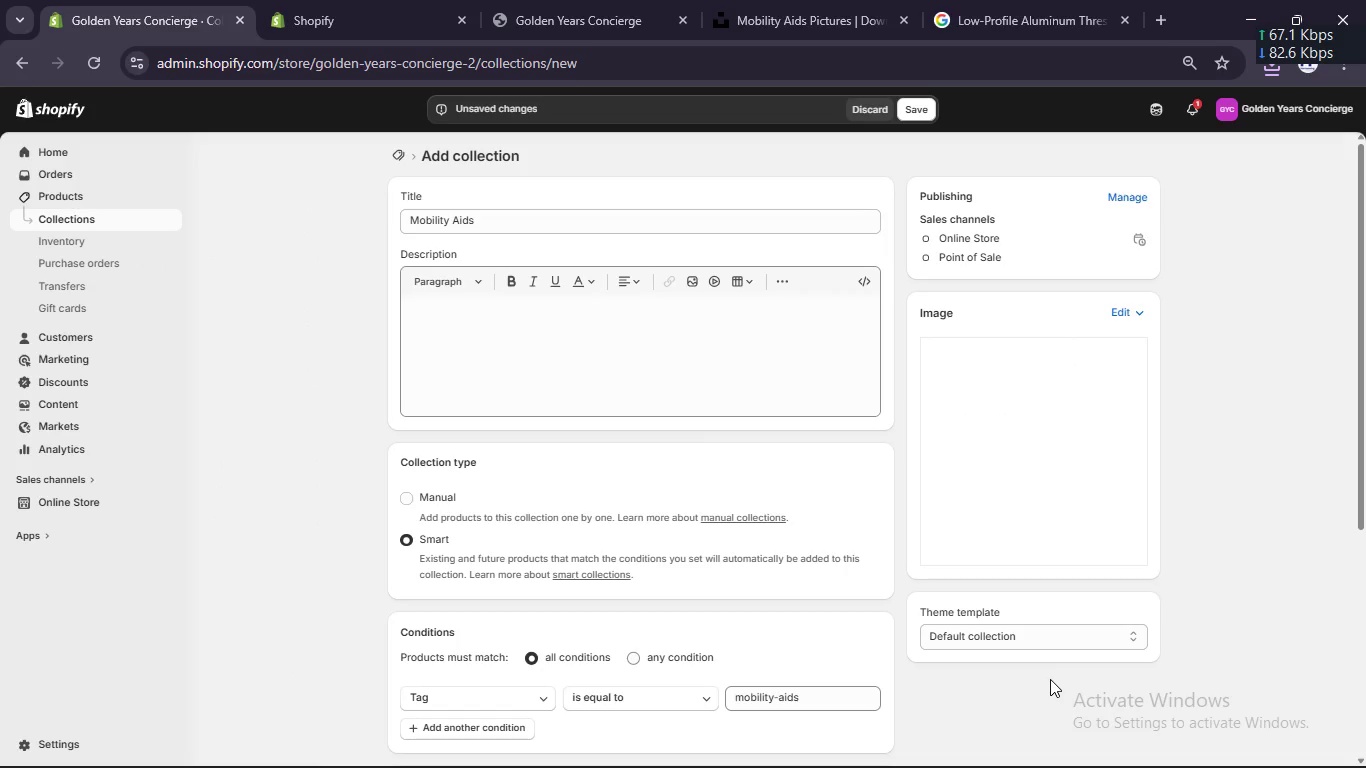 
scroll: coordinate [786, 599], scroll_direction: up, amount: 3.0
 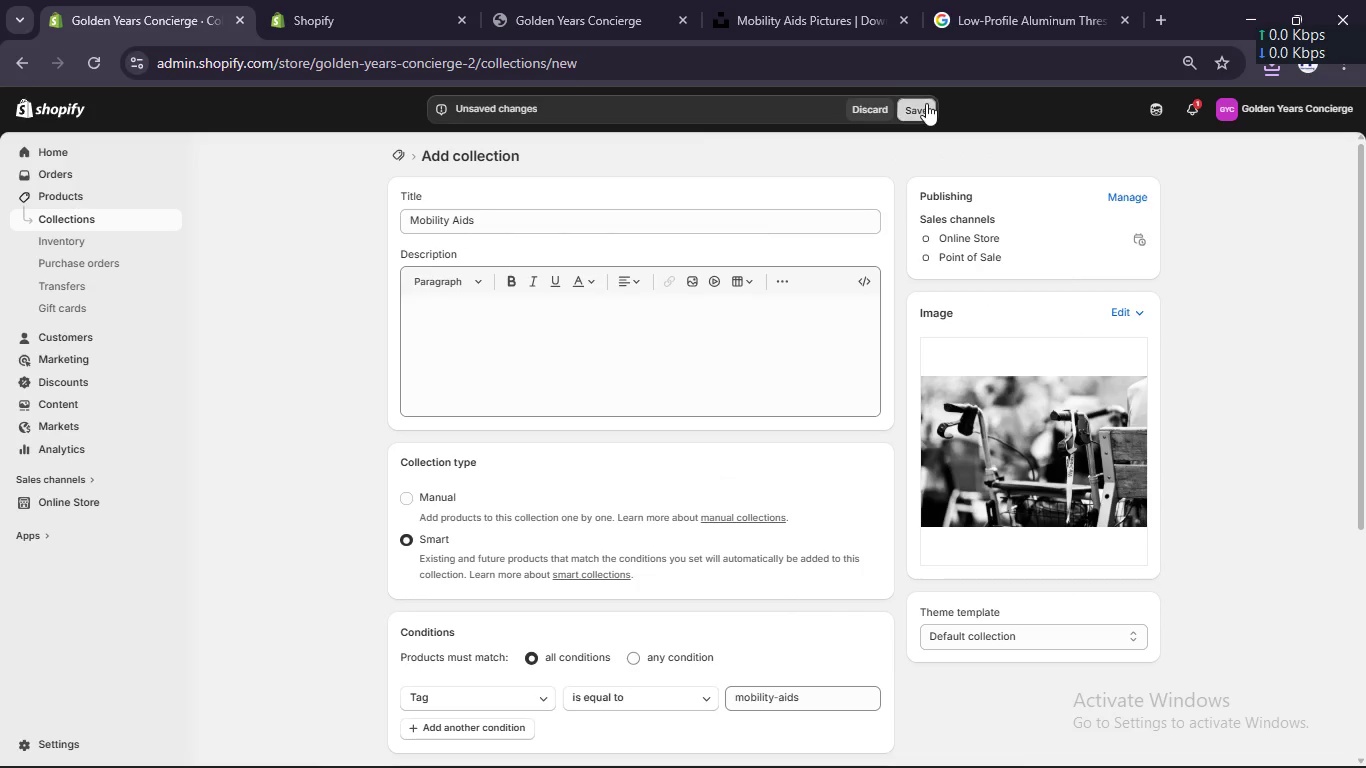 
left_click([926, 103])
 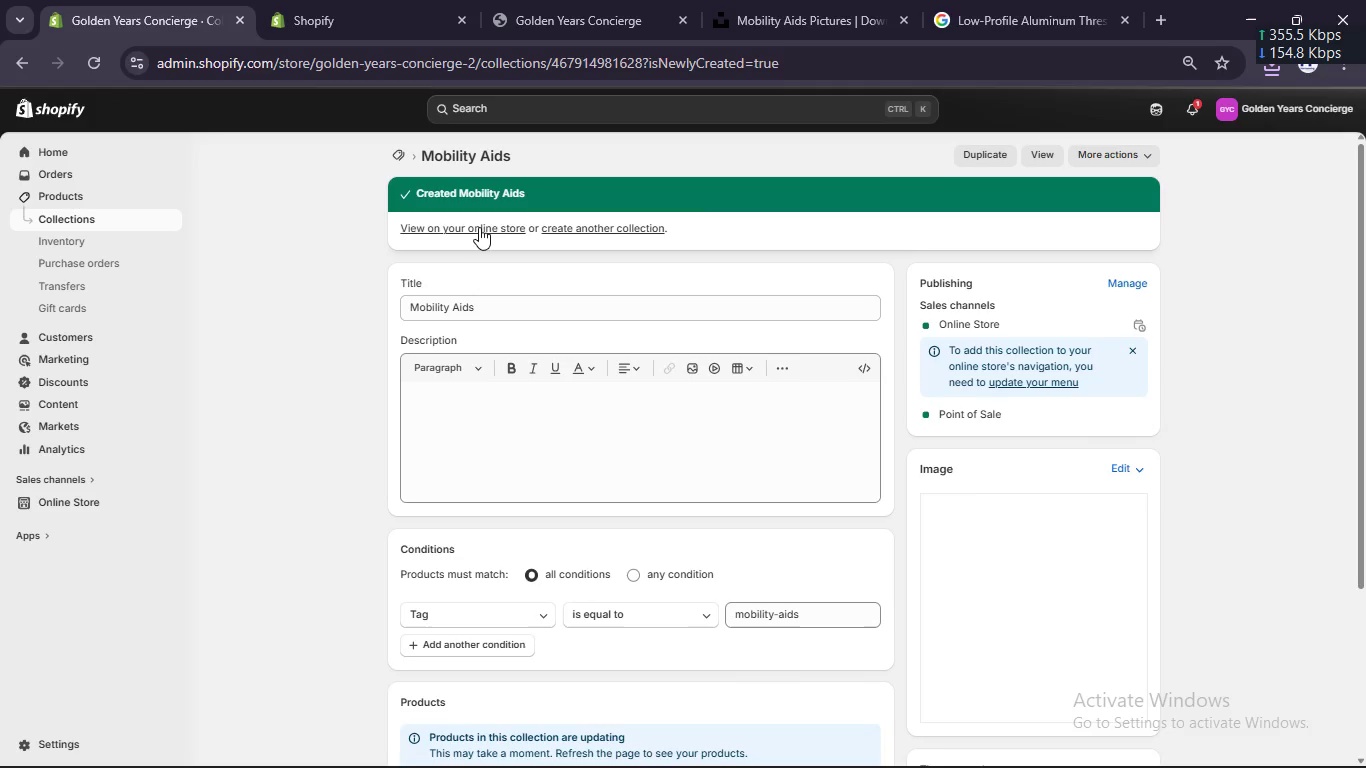 
wait(7.45)
 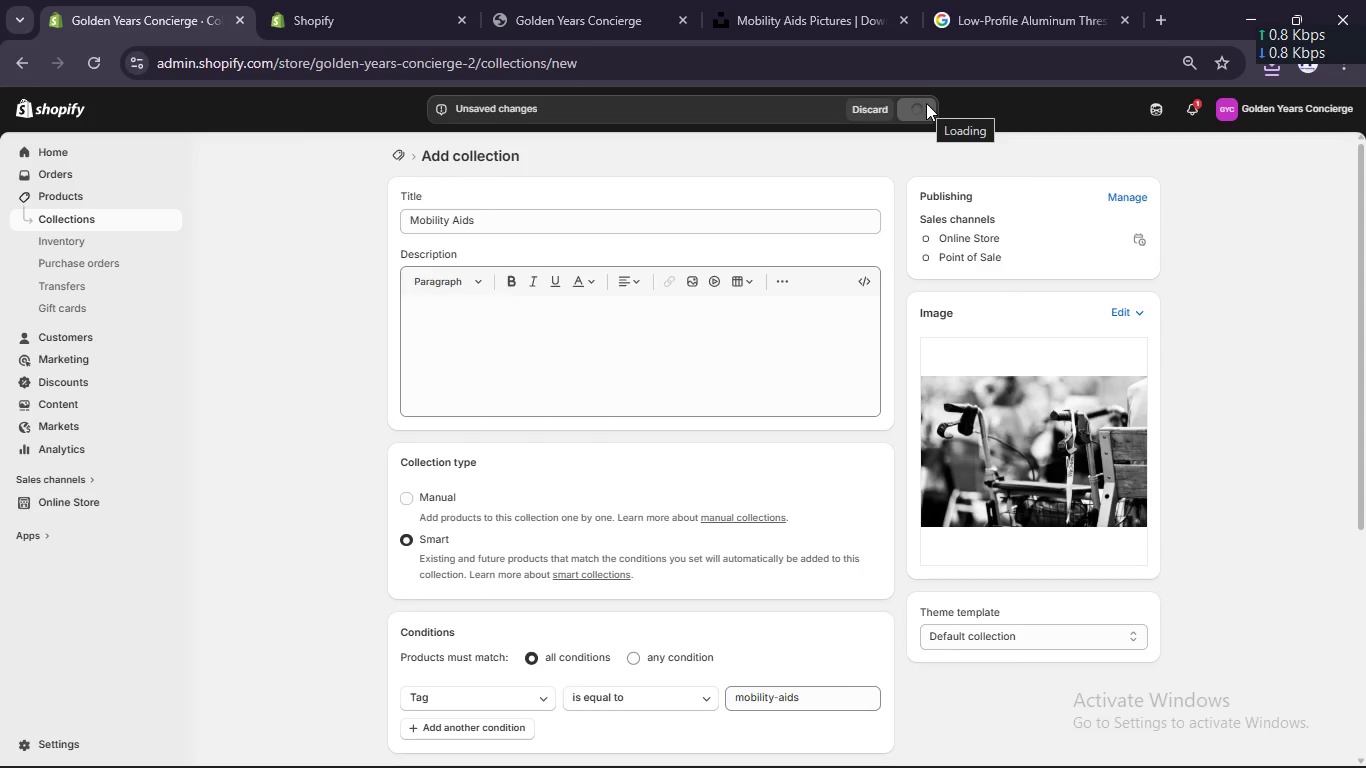 
left_click([578, 225])
 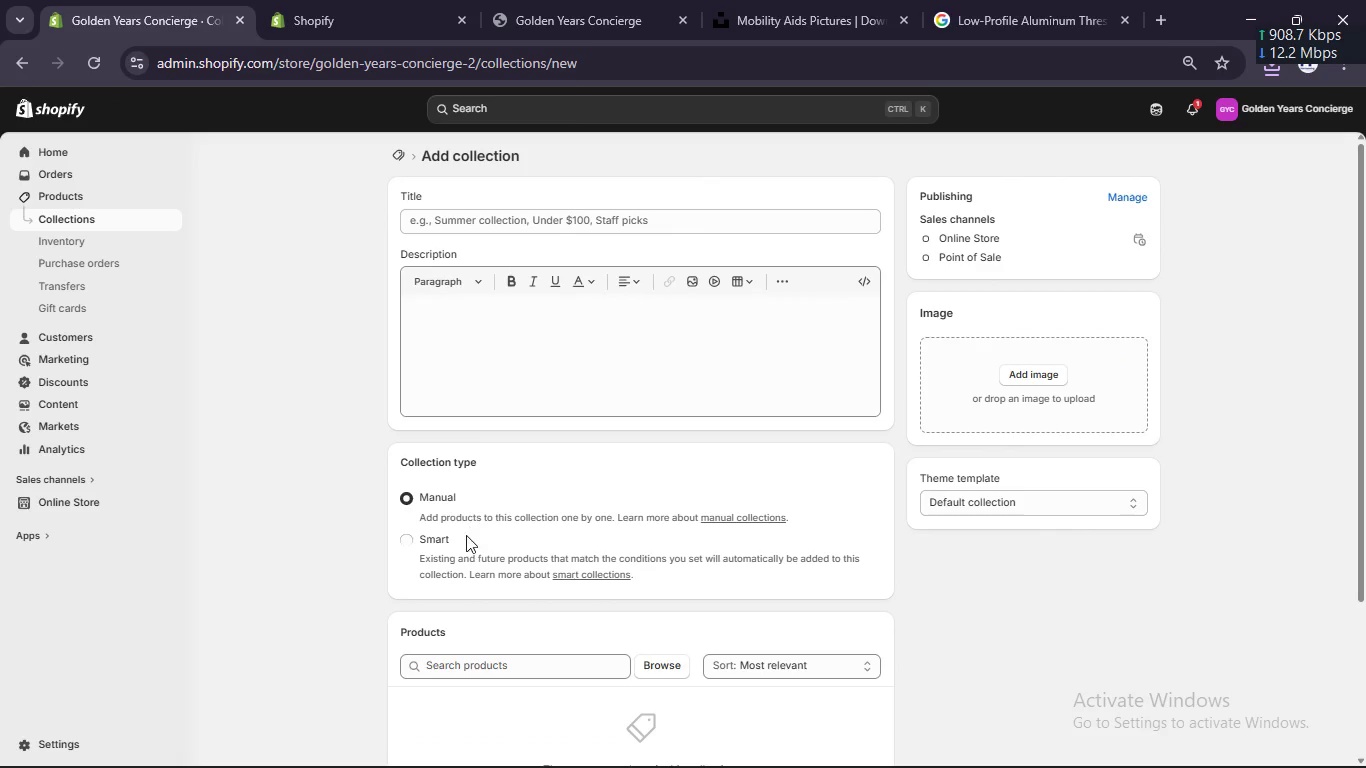 
scroll: coordinate [463, 539], scroll_direction: down, amount: 1.0
 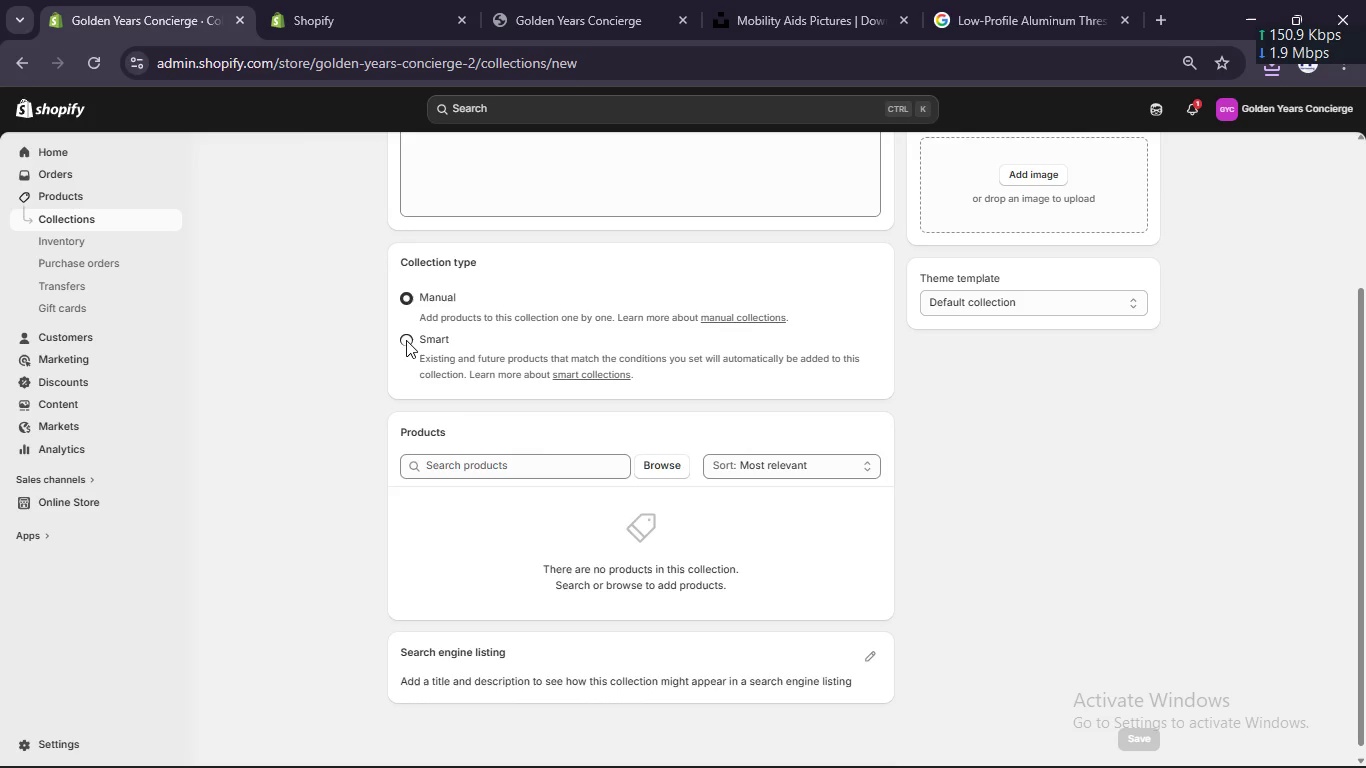 
left_click([406, 340])
 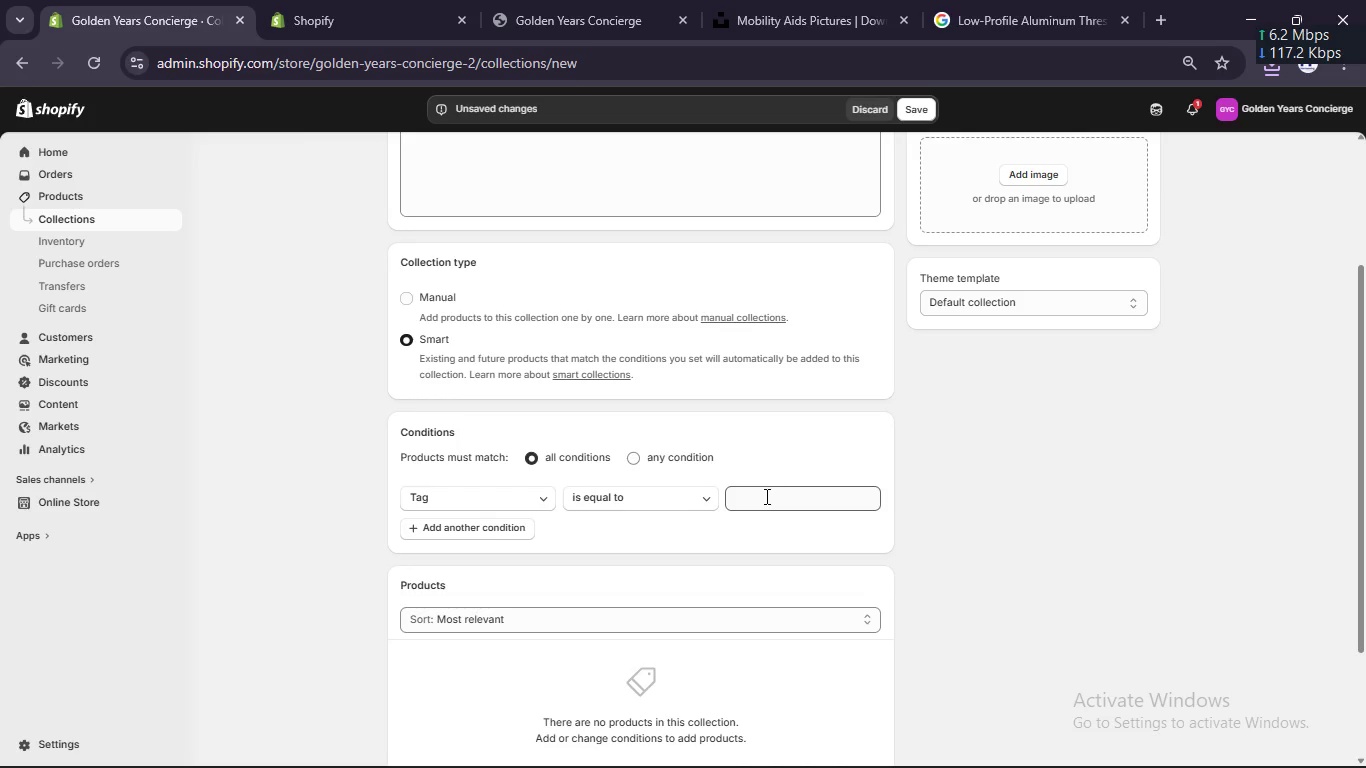 
left_click([765, 499])
 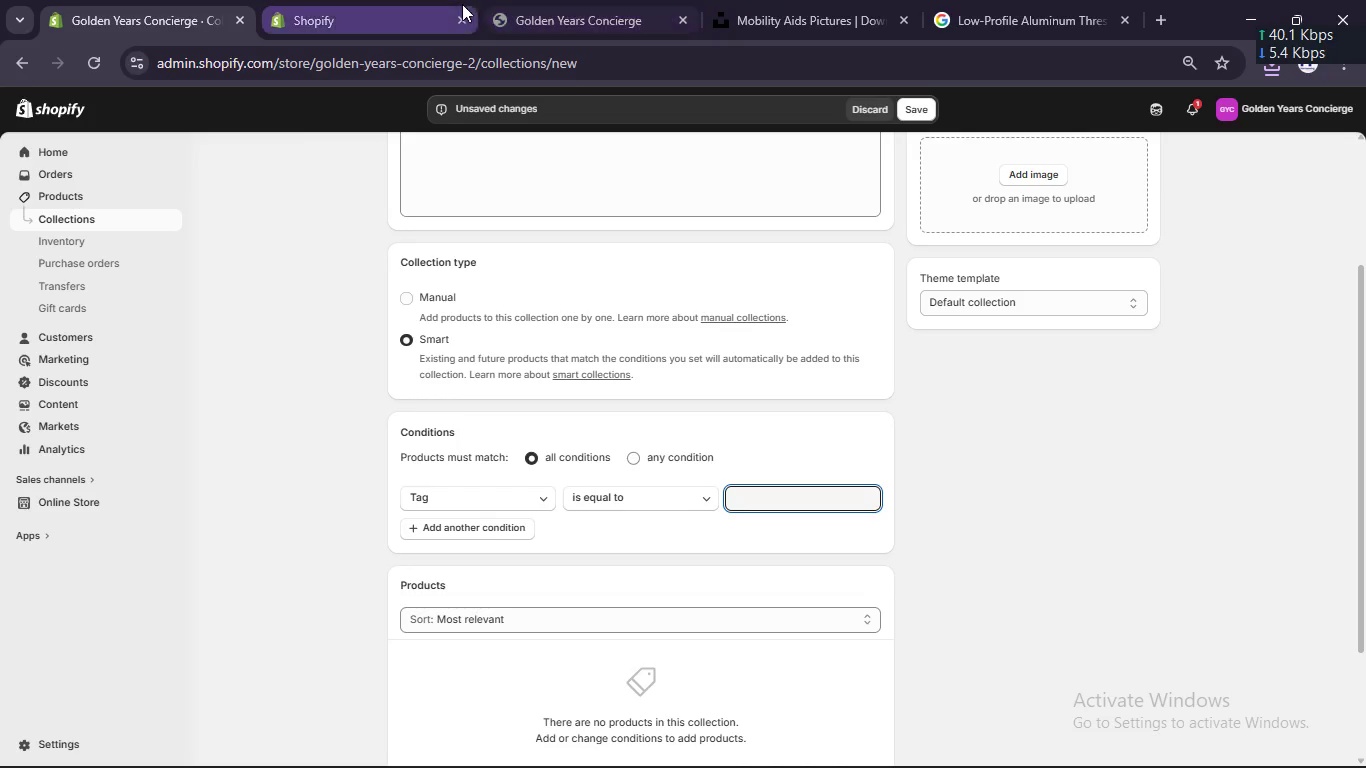 
left_click([334, 0])
 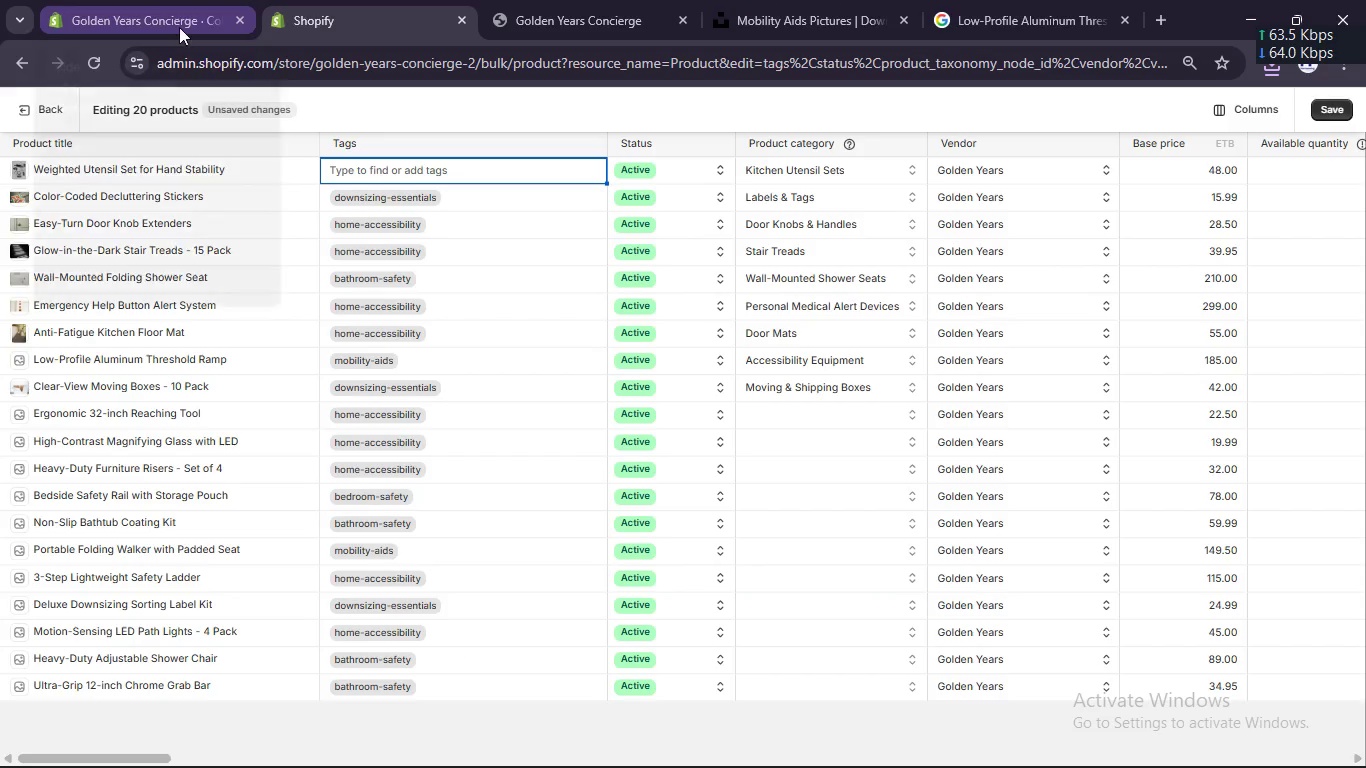 
left_click([179, 27])
 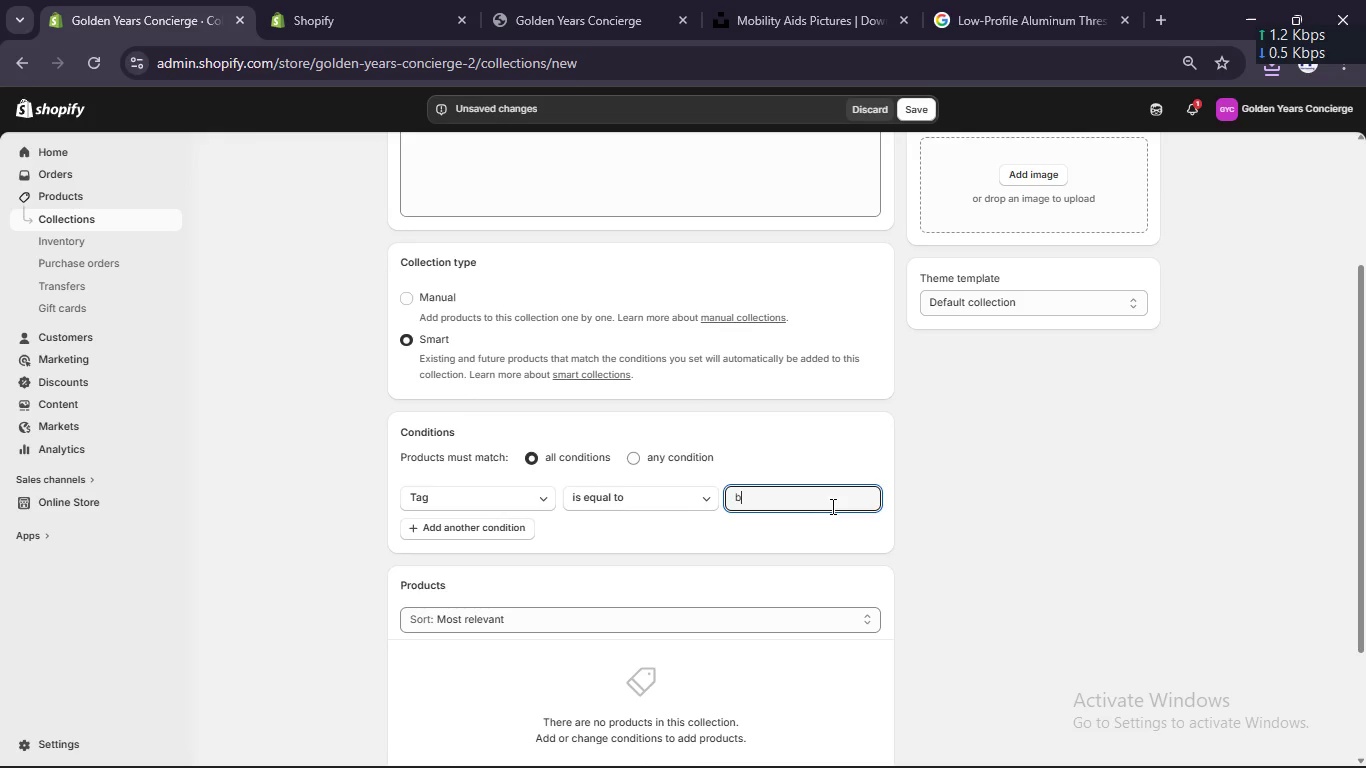 
type(bathroom-safety)
 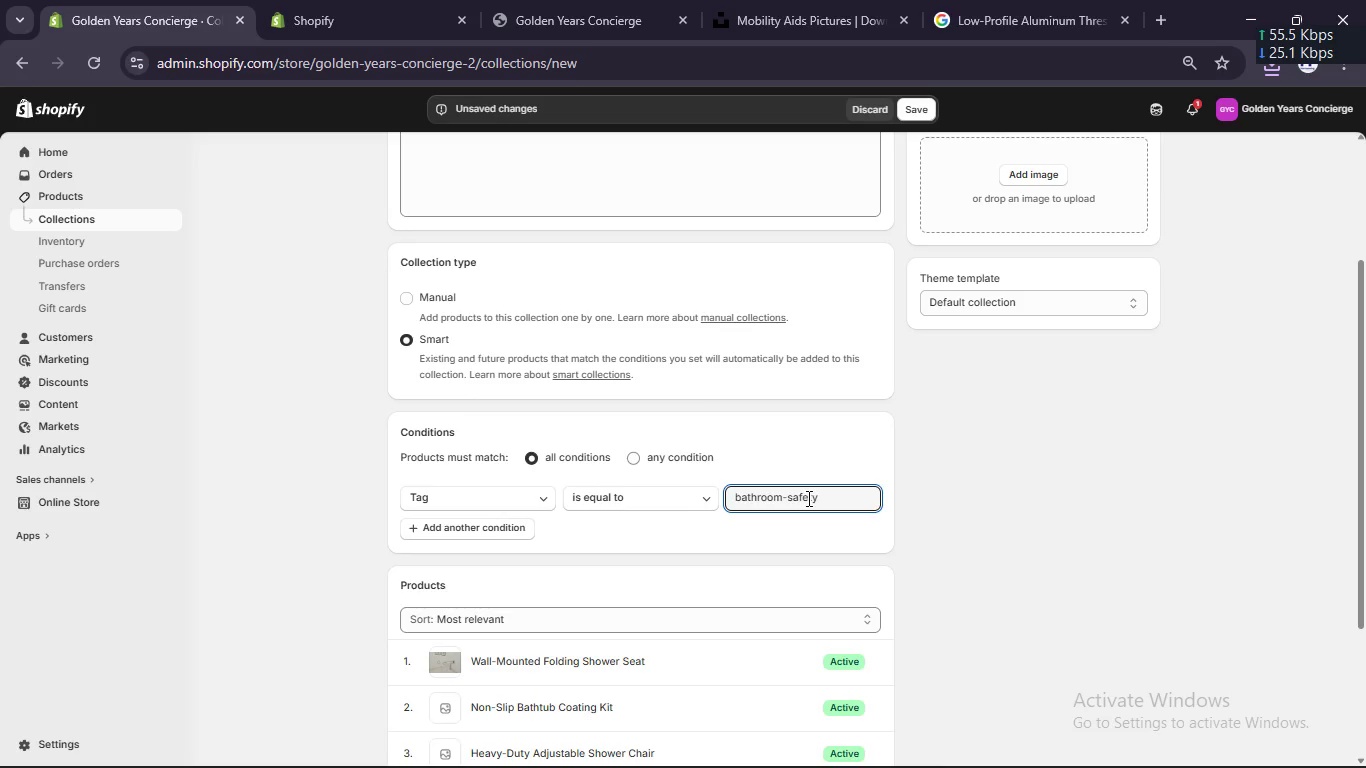 
scroll: coordinate [807, 498], scroll_direction: up, amount: 2.0
 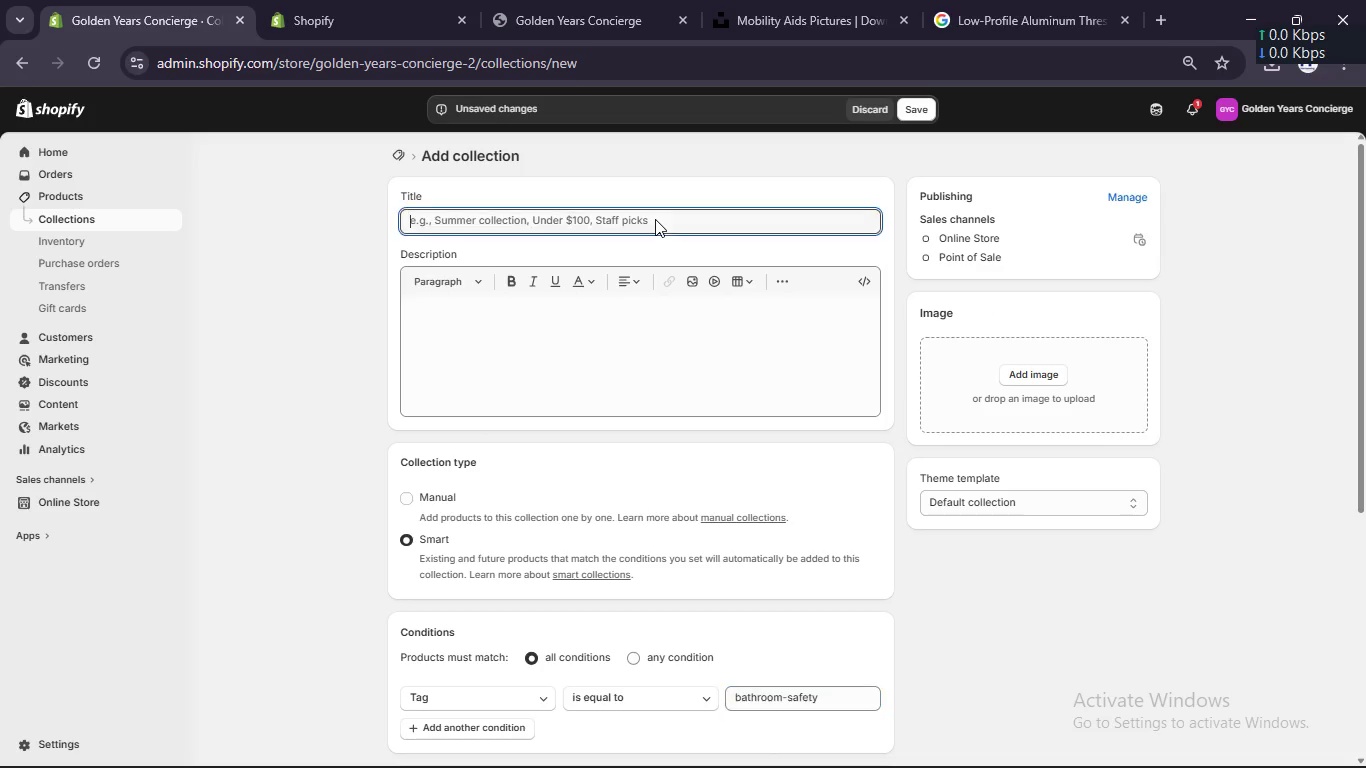 
left_click([655, 219])
 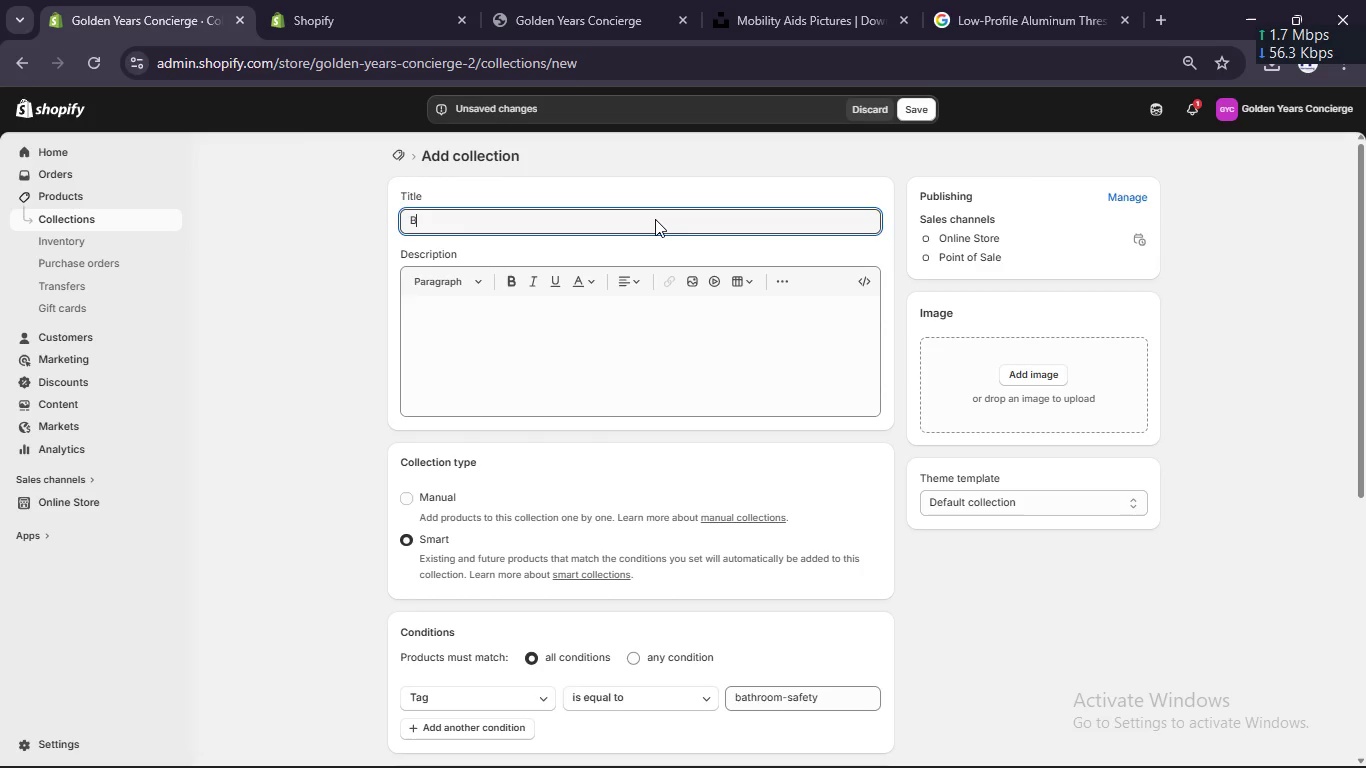 
type(Bathroom Safety)
 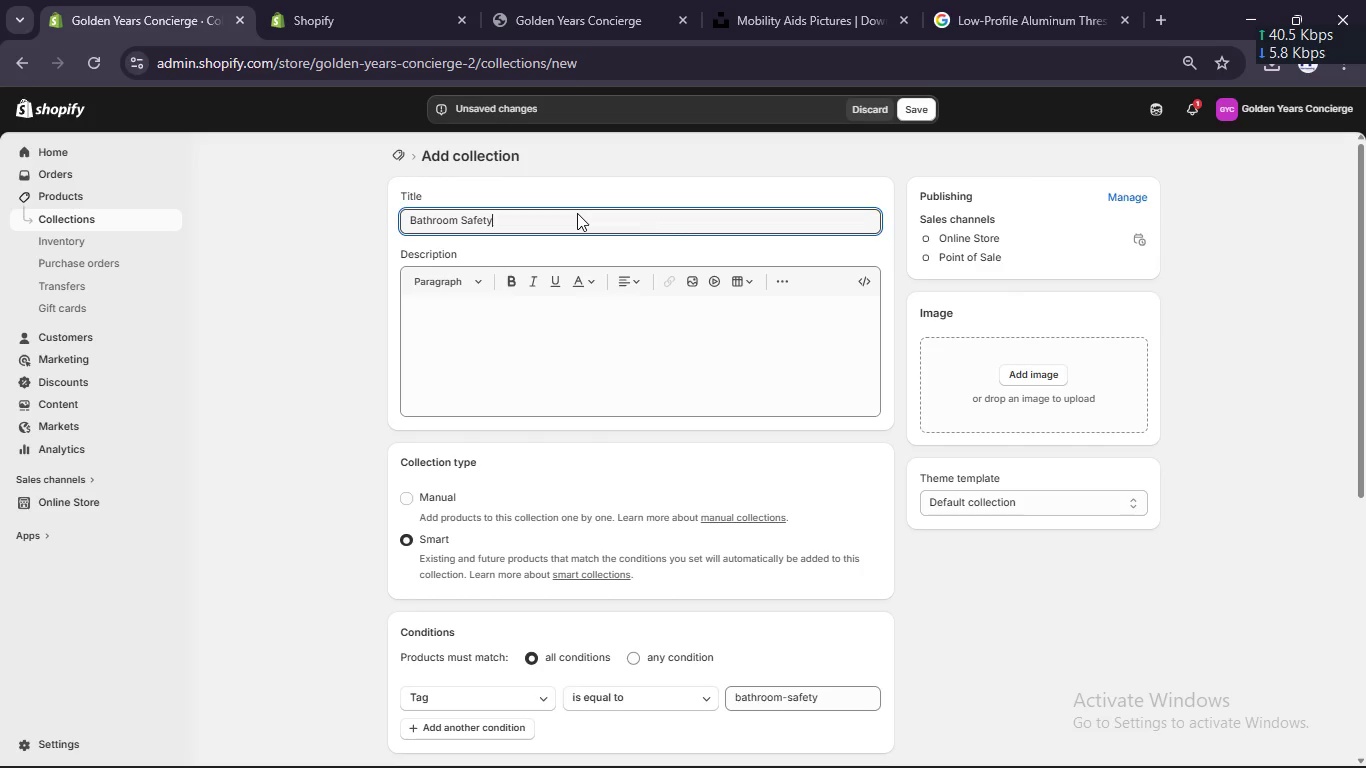 
key(Control+A)
 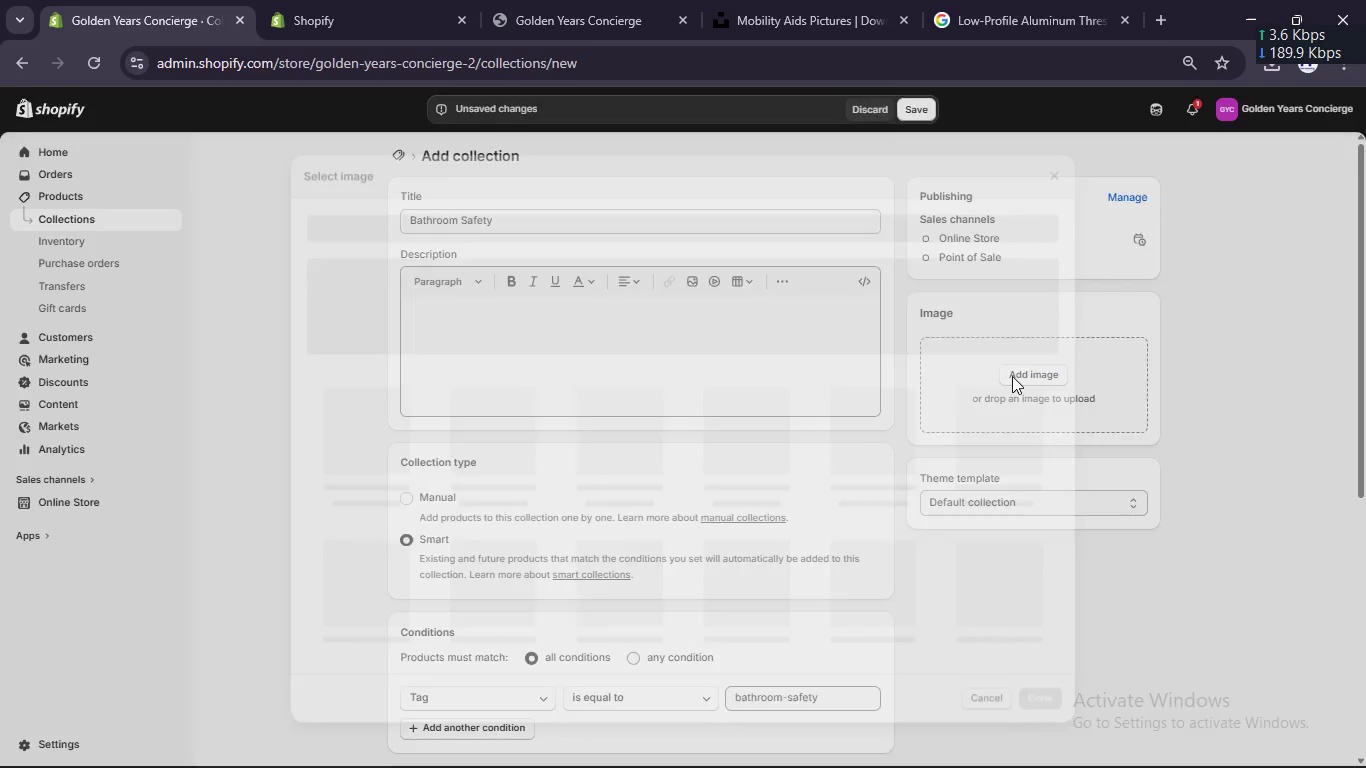 
left_click([1012, 376])
 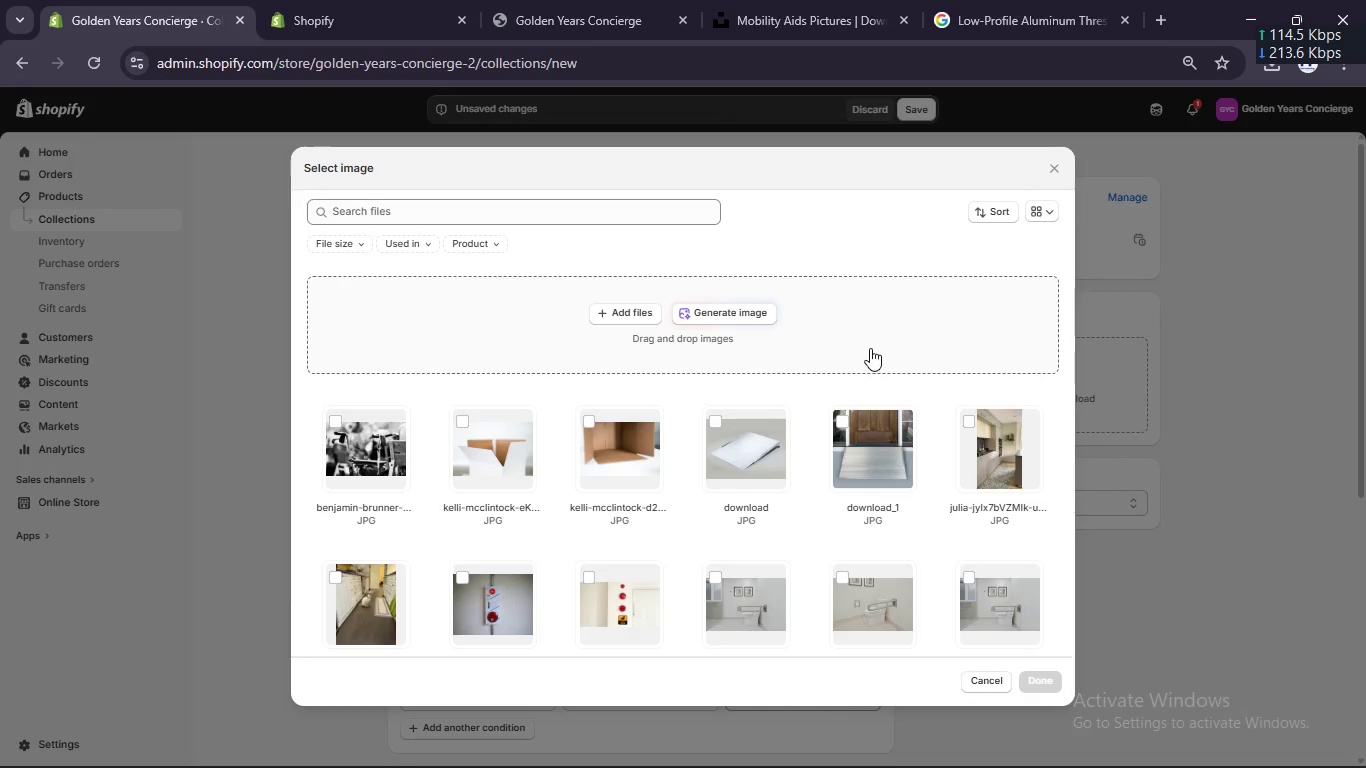 
scroll: coordinate [870, 348], scroll_direction: none, amount: 0.0
 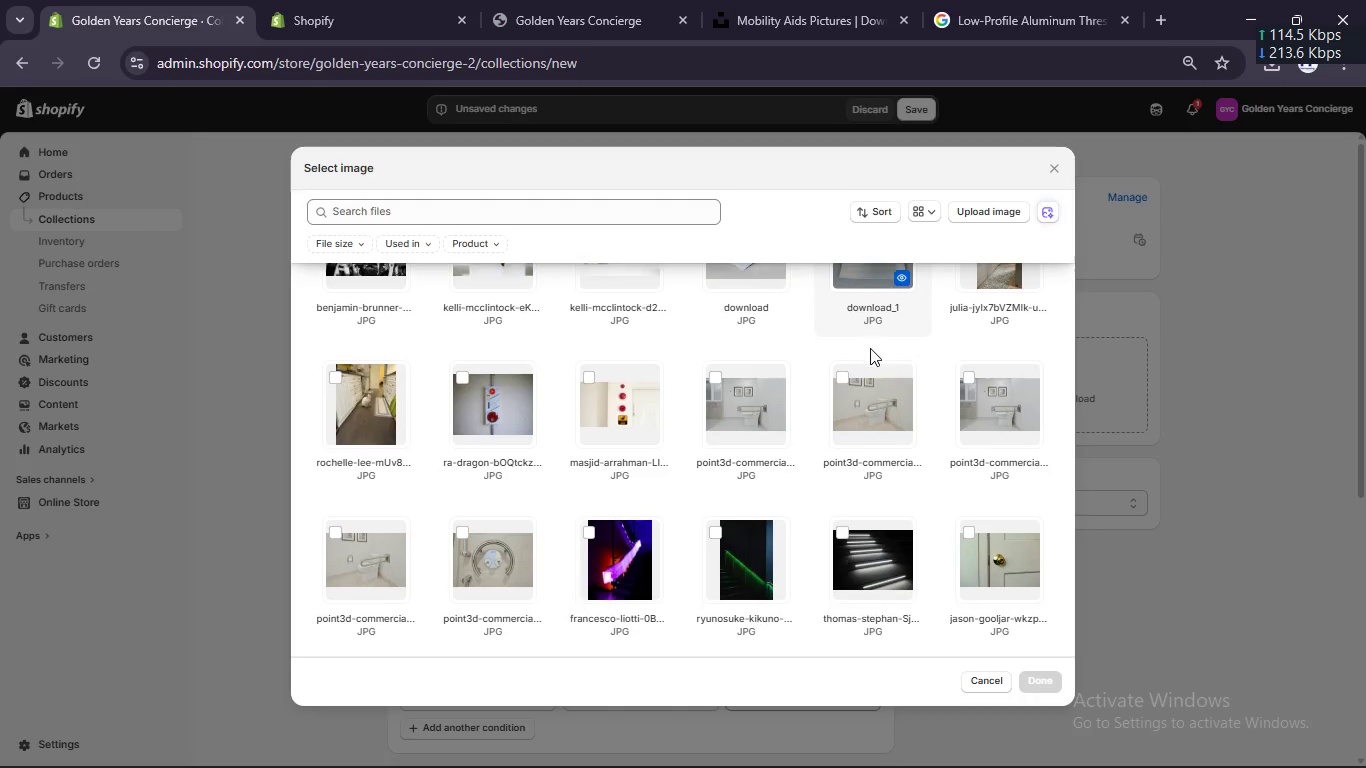 
scroll: coordinate [870, 348], scroll_direction: down, amount: 2.0
 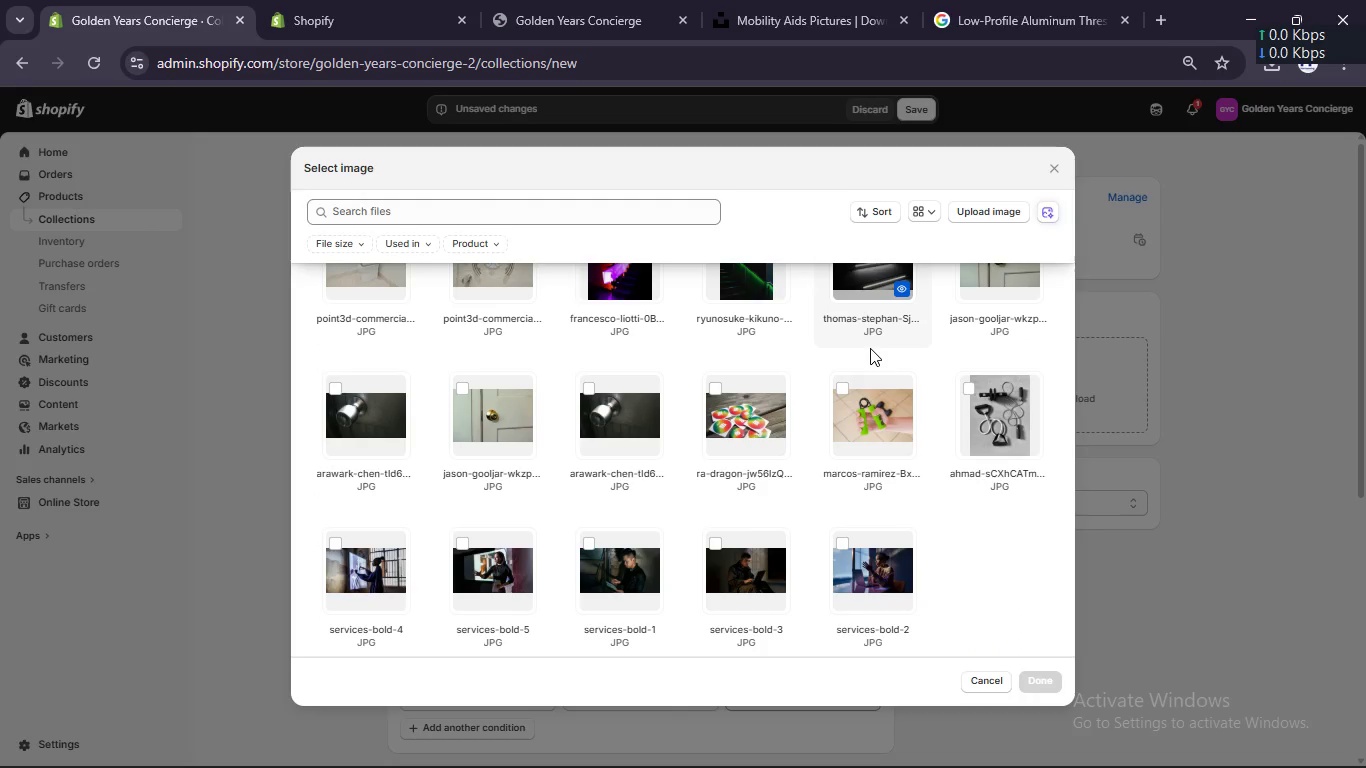 
scroll: coordinate [867, 345], scroll_direction: up, amount: 2.0
 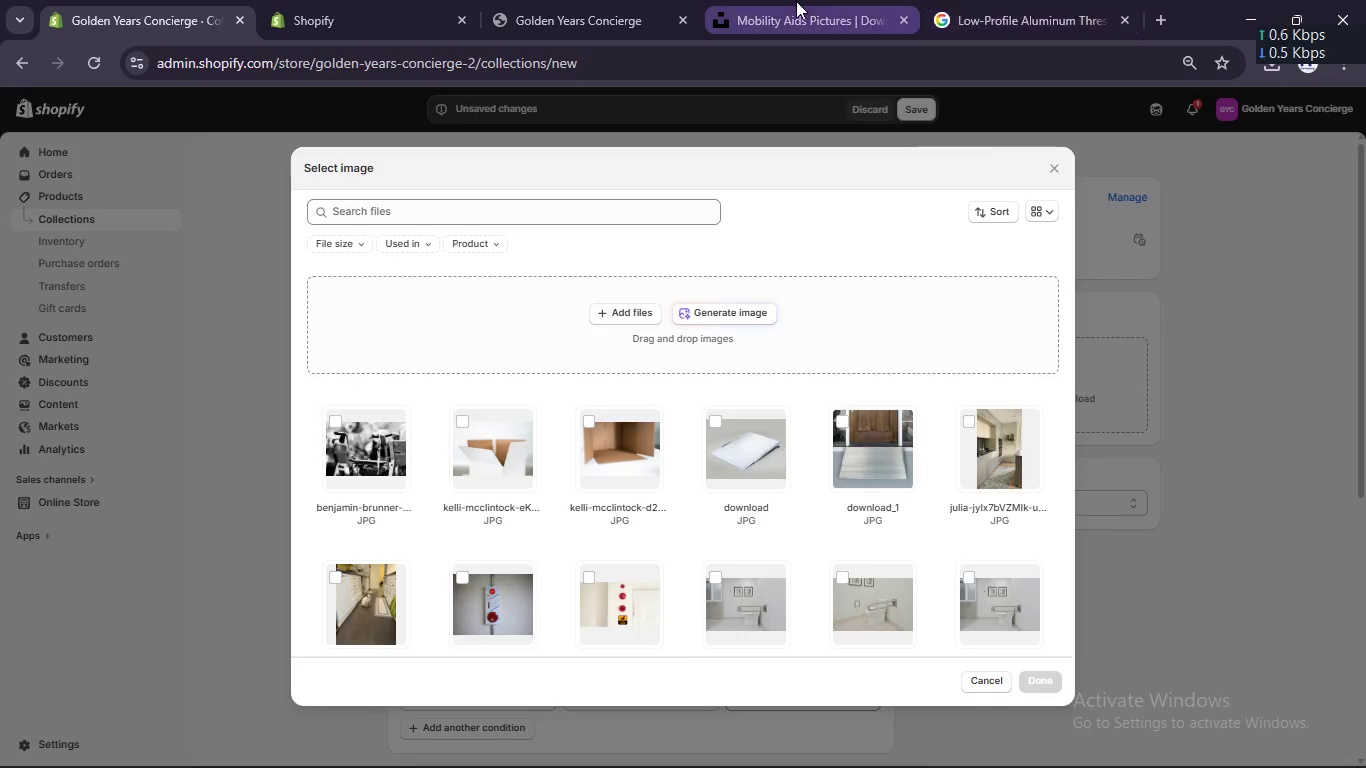 
left_click([796, 1])
 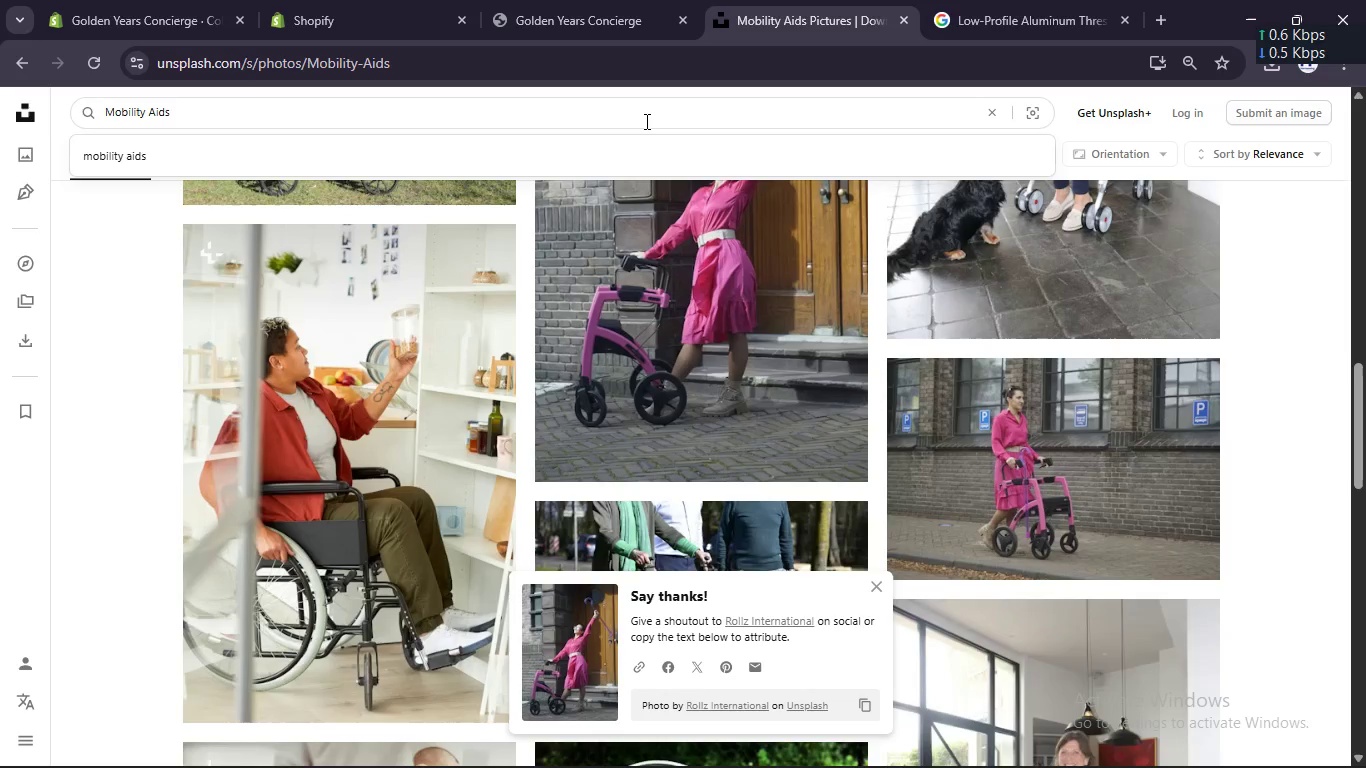 
key(Control+A)
 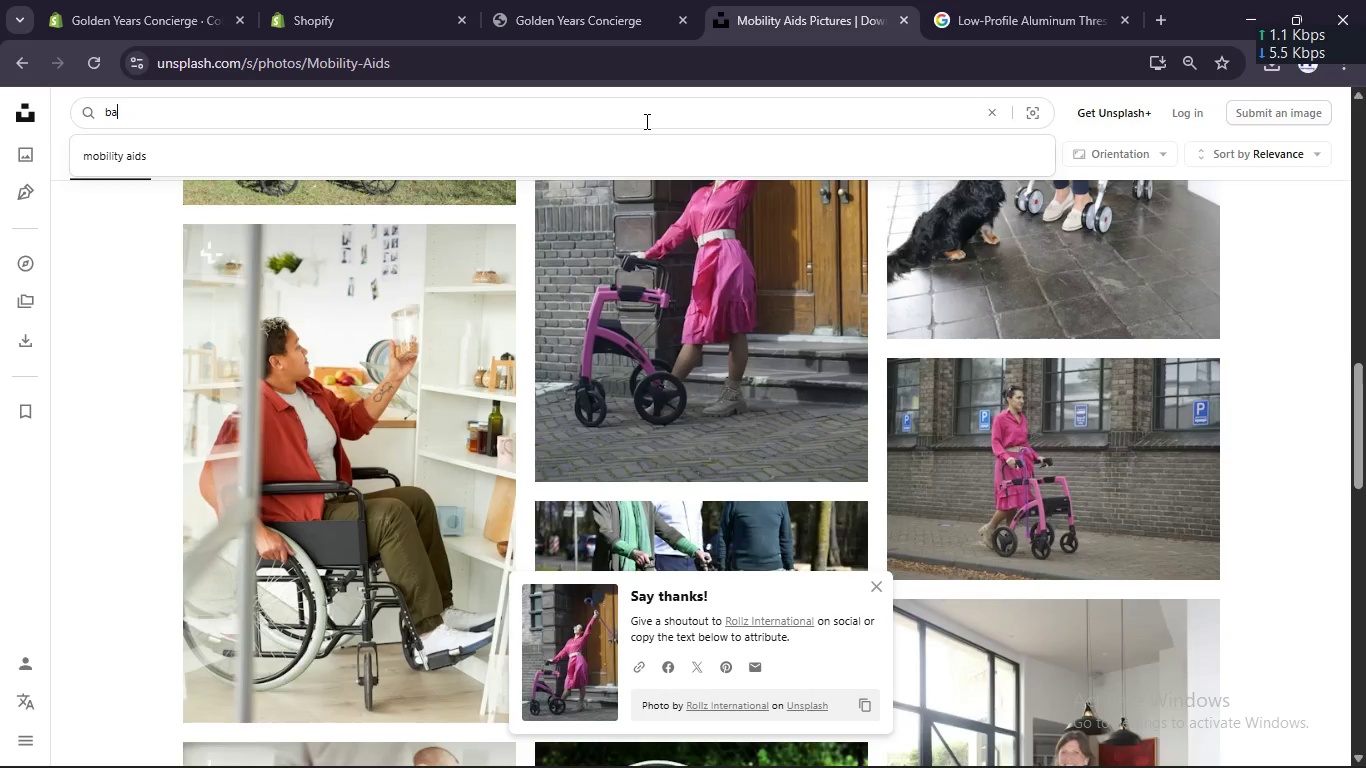 
type(bathroom accesibility)
 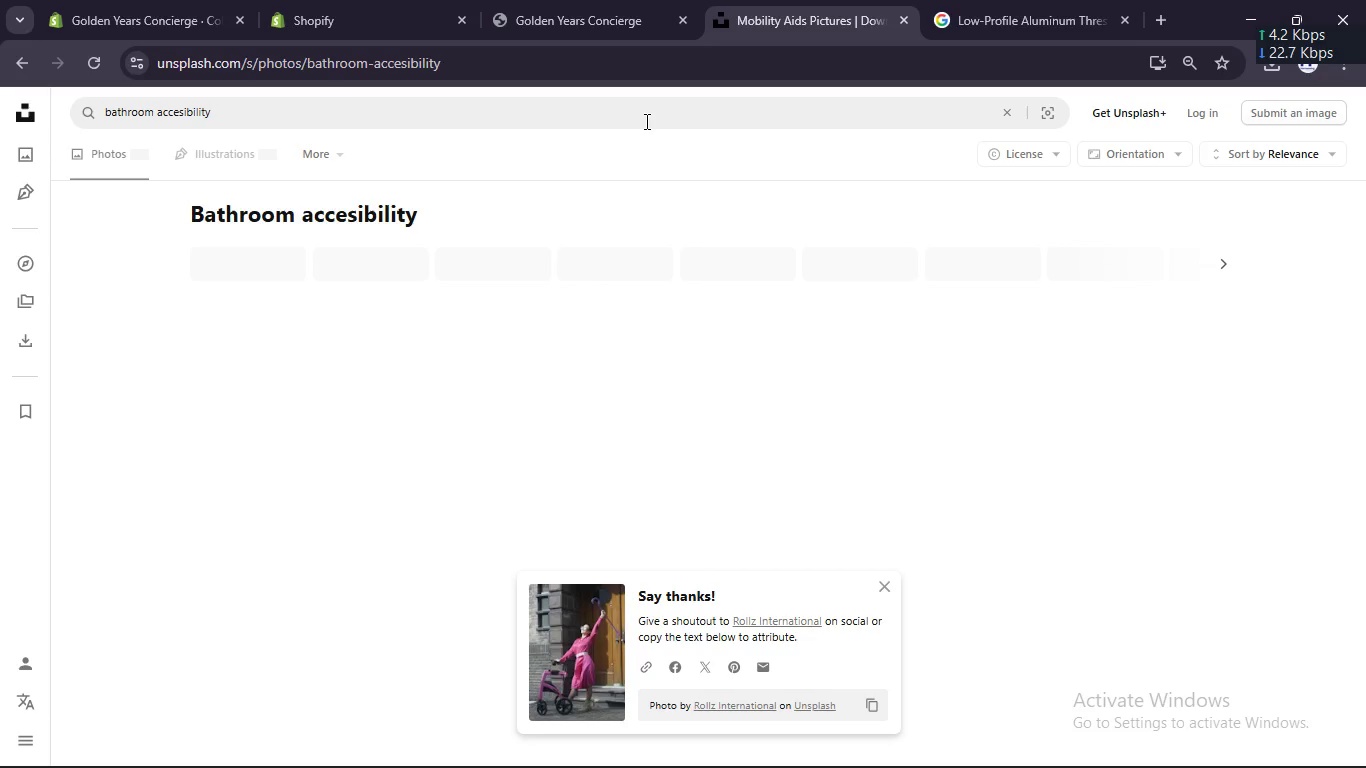 
key(Enter)
 